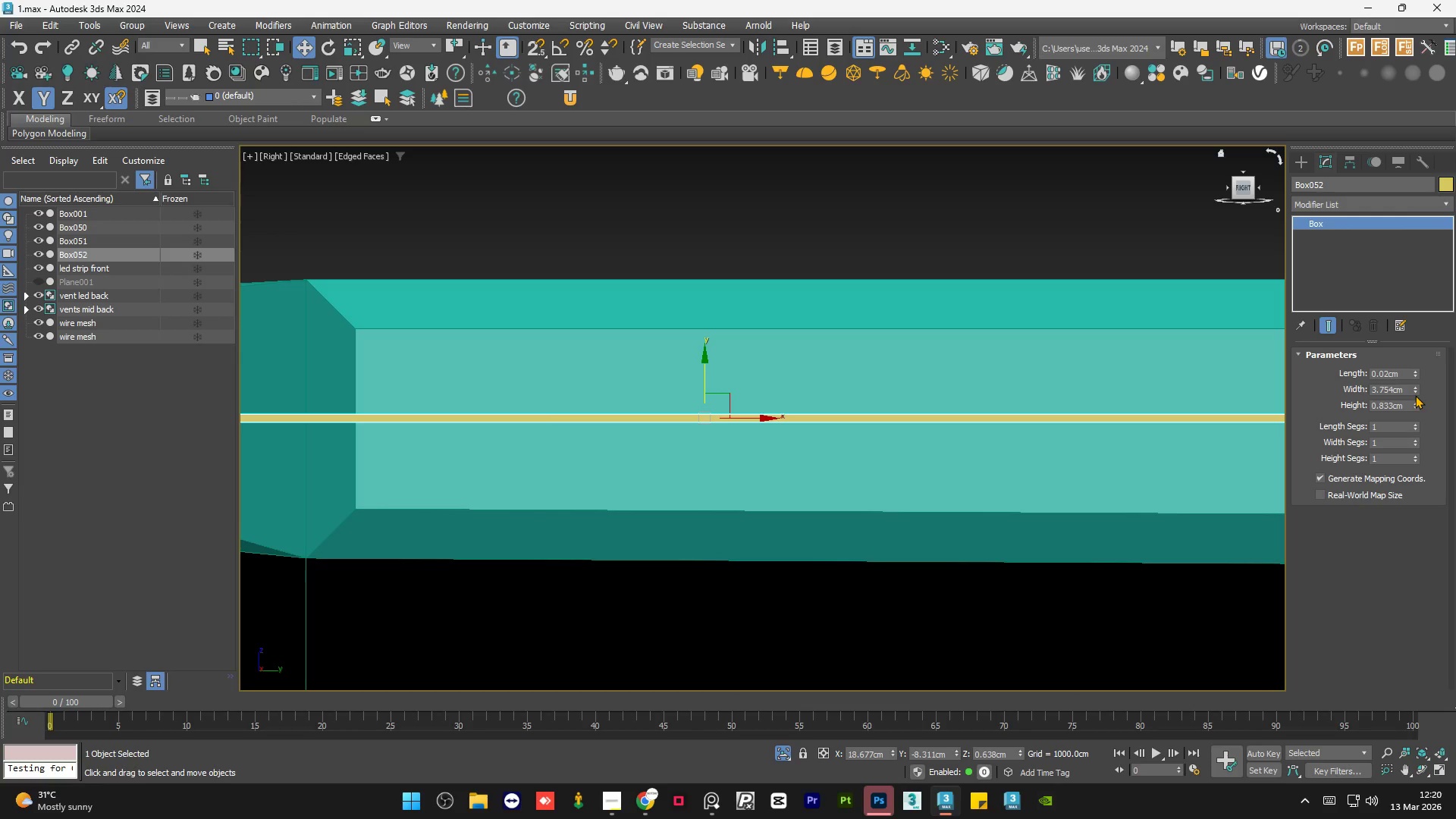 
triple_click([1415, 395])
 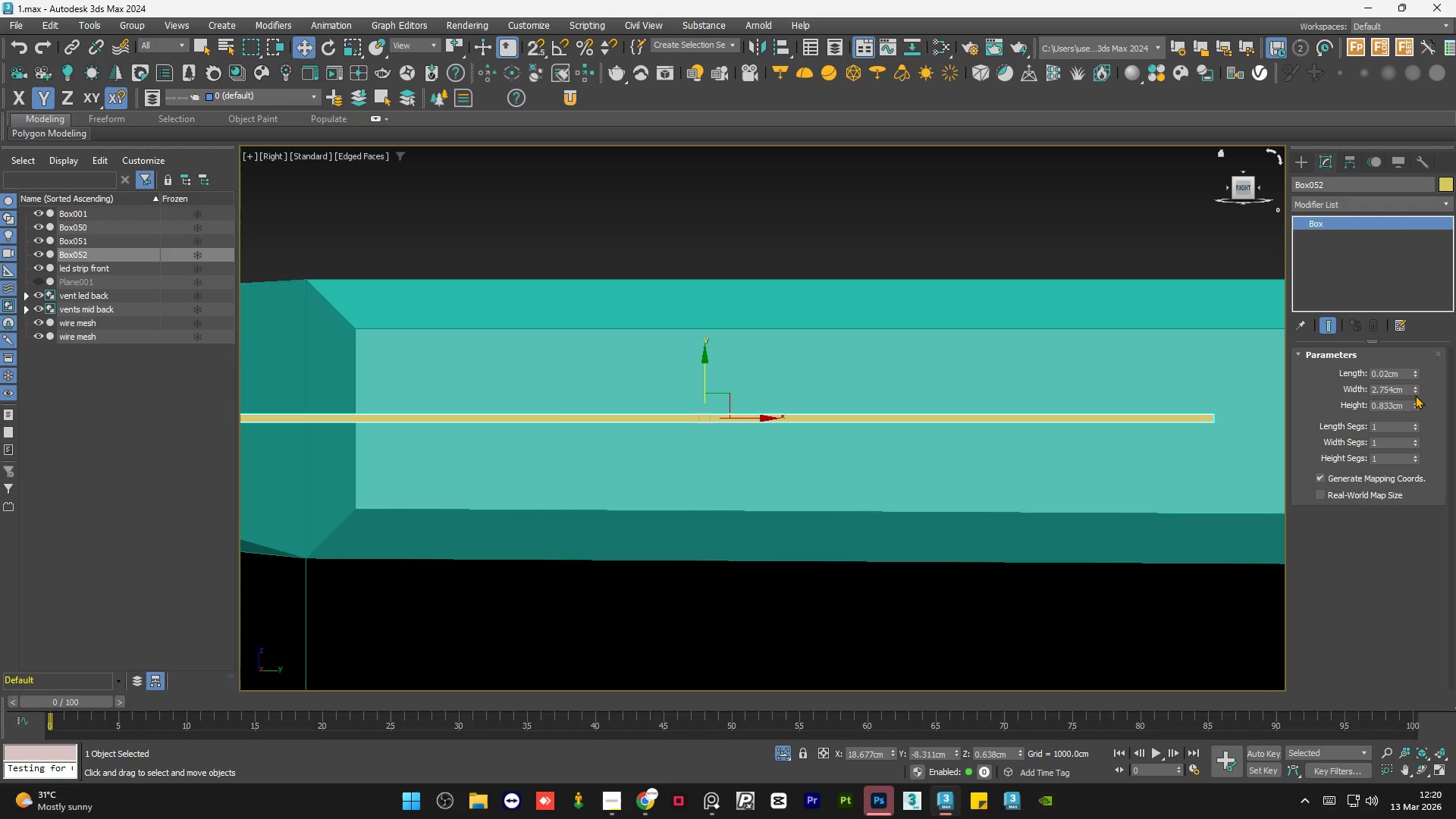 
left_click([1415, 395])
 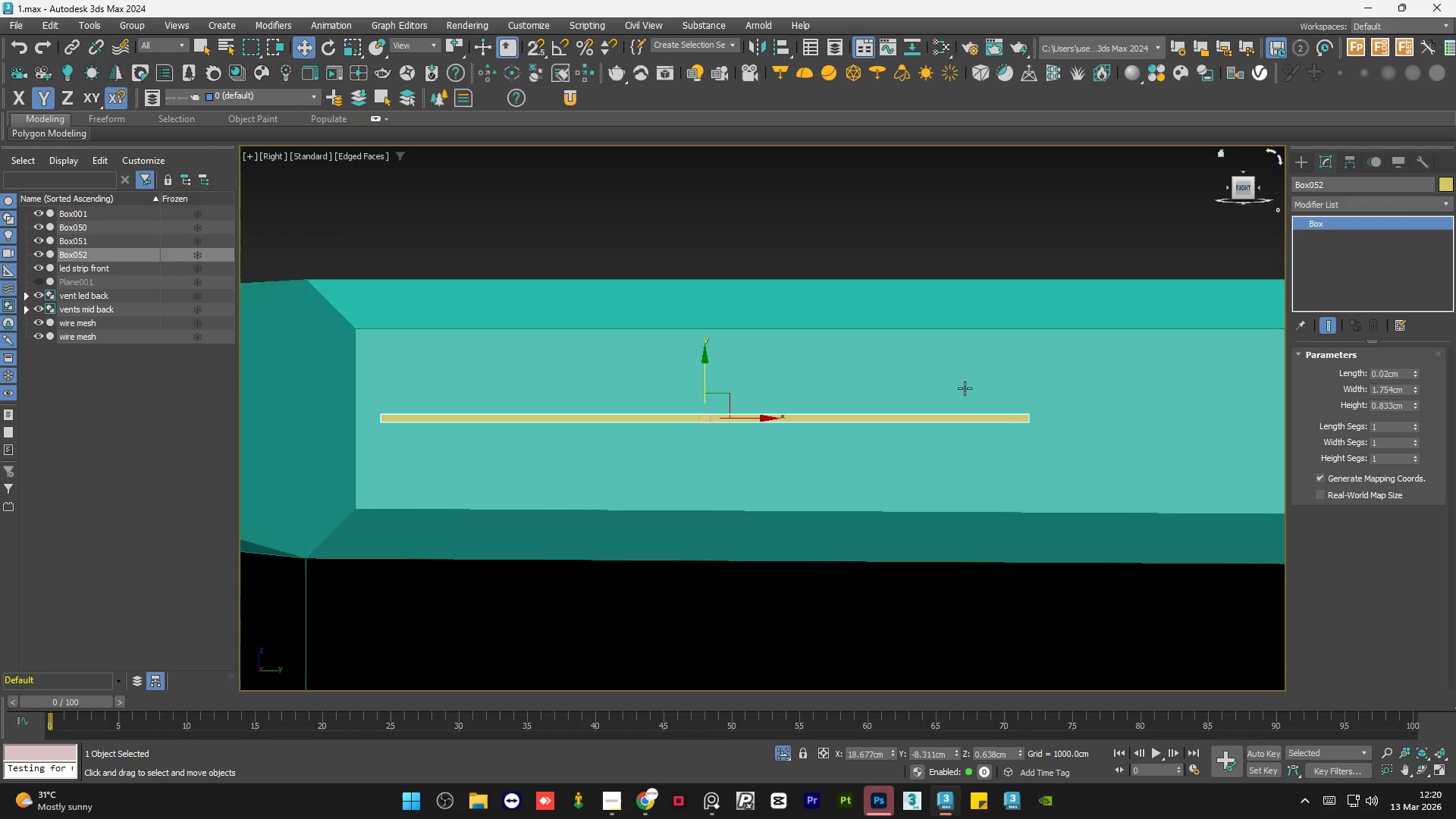 
scroll: coordinate [517, 397], scroll_direction: down, amount: 10.0
 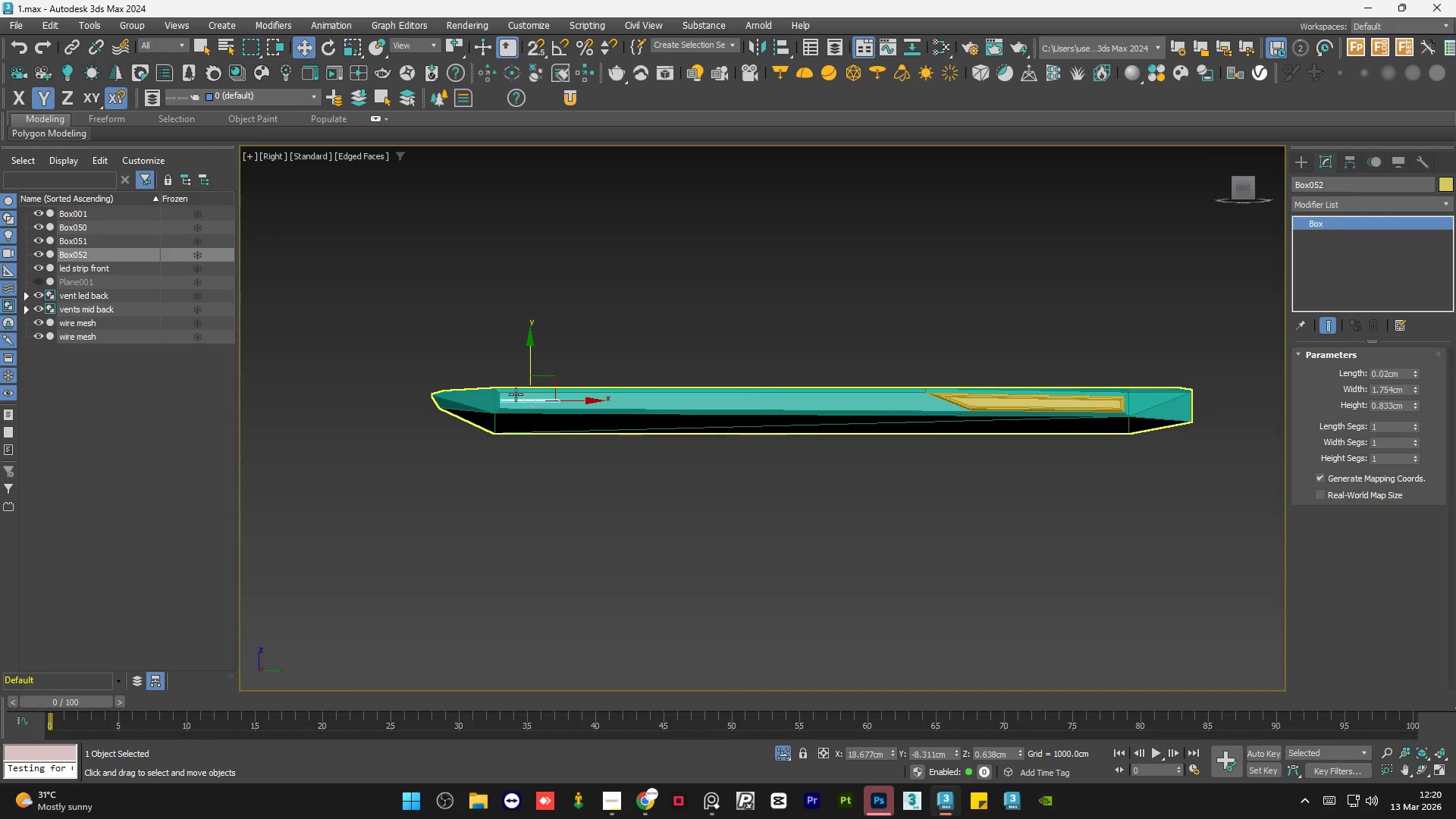 
scroll: coordinate [516, 394], scroll_direction: up, amount: 2.0
 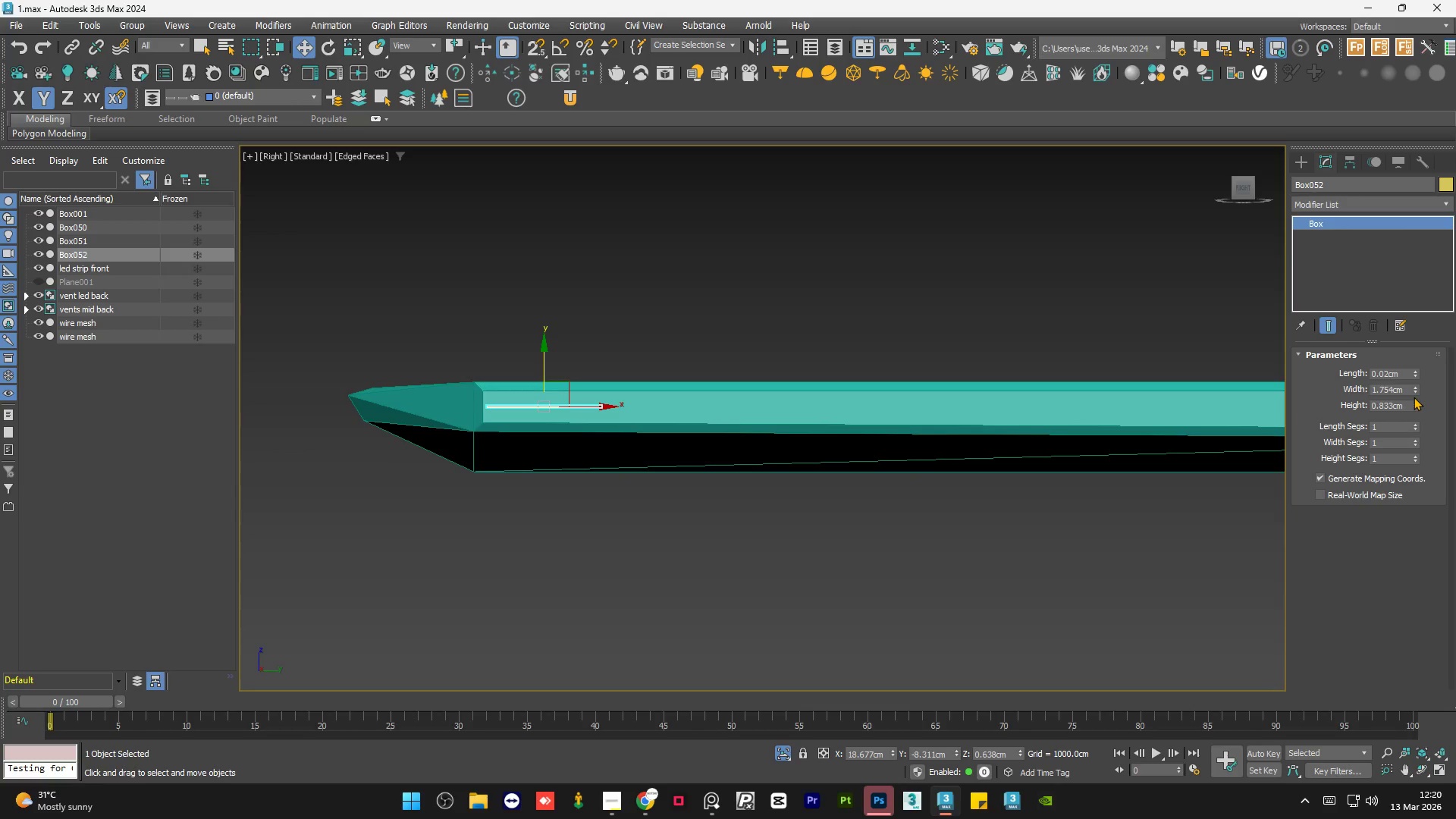 
left_click([1414, 394])
 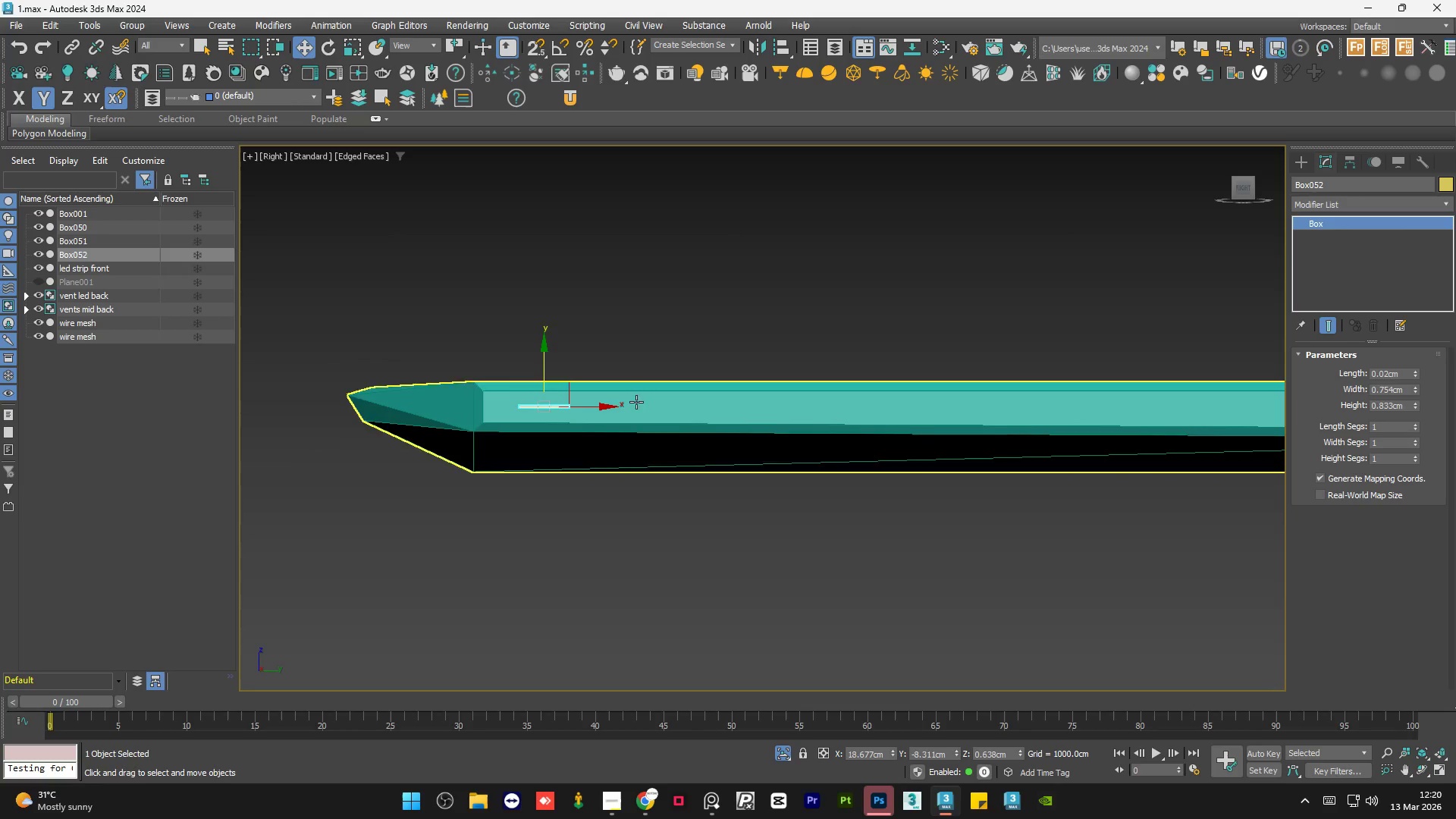 
scroll: coordinate [518, 400], scroll_direction: down, amount: 1.0
 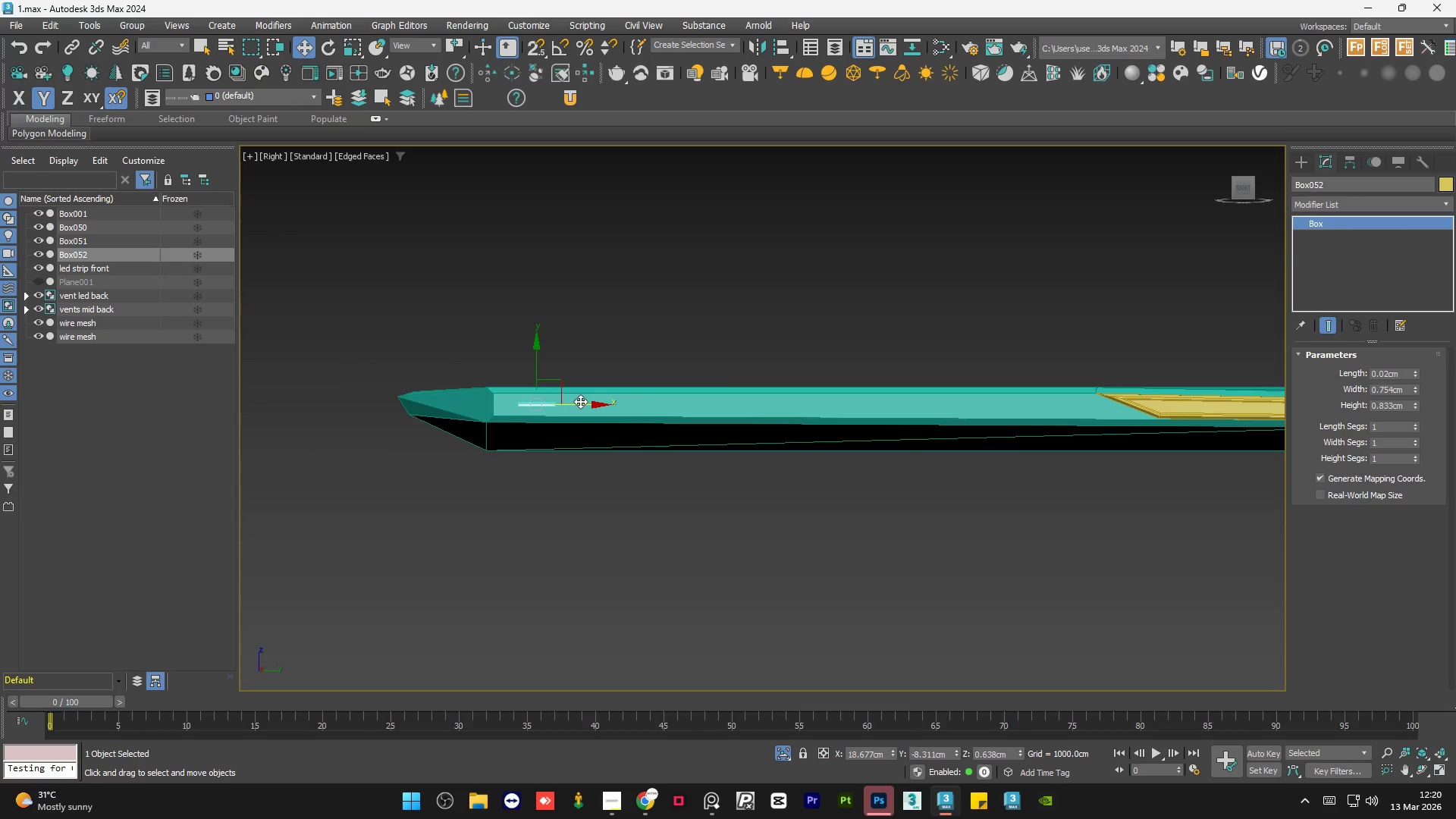 
left_click_drag(start_coordinate=[580, 406], to_coordinate=[591, 406])
 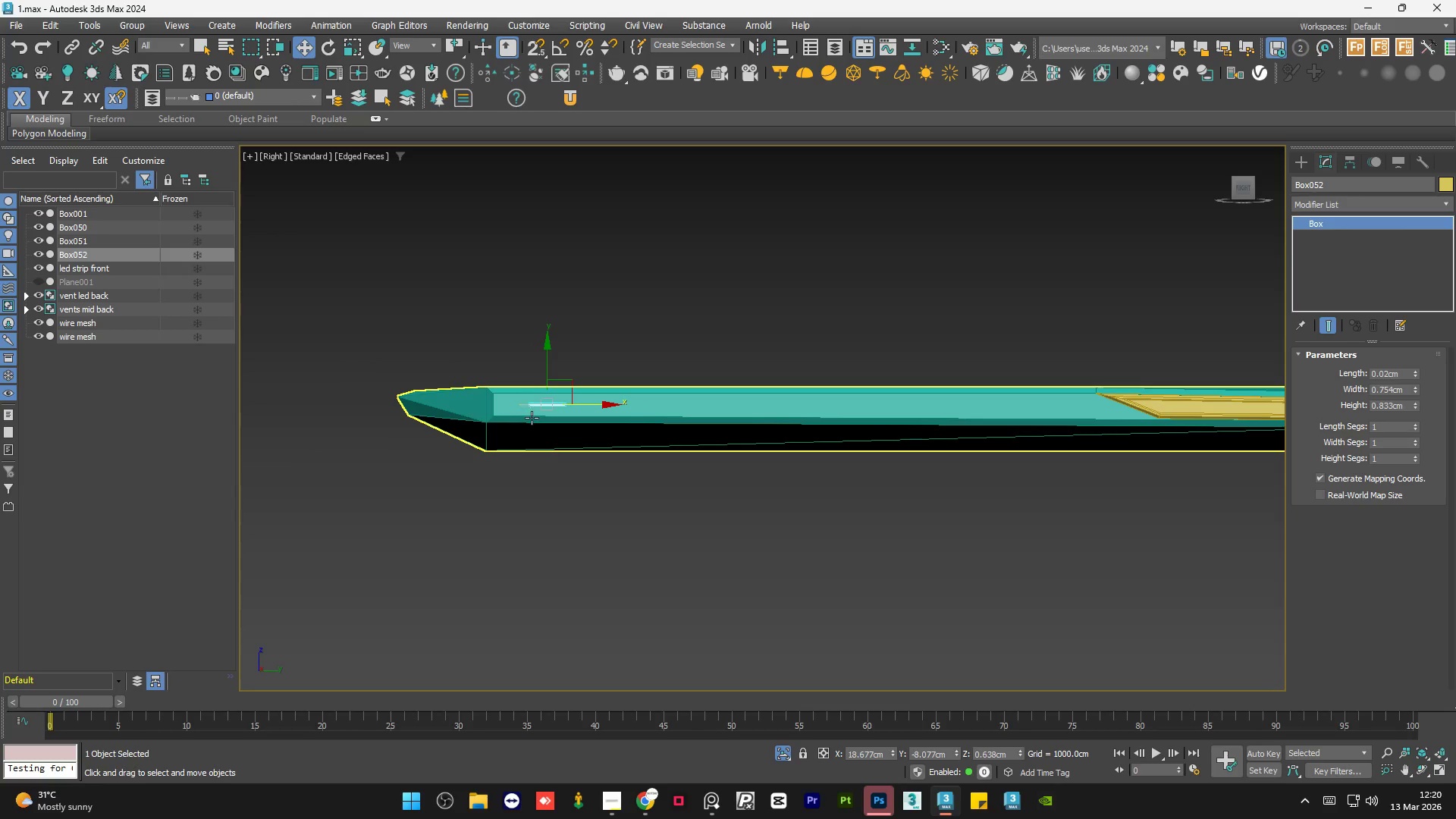 
scroll: coordinate [542, 366], scroll_direction: up, amount: 6.0
 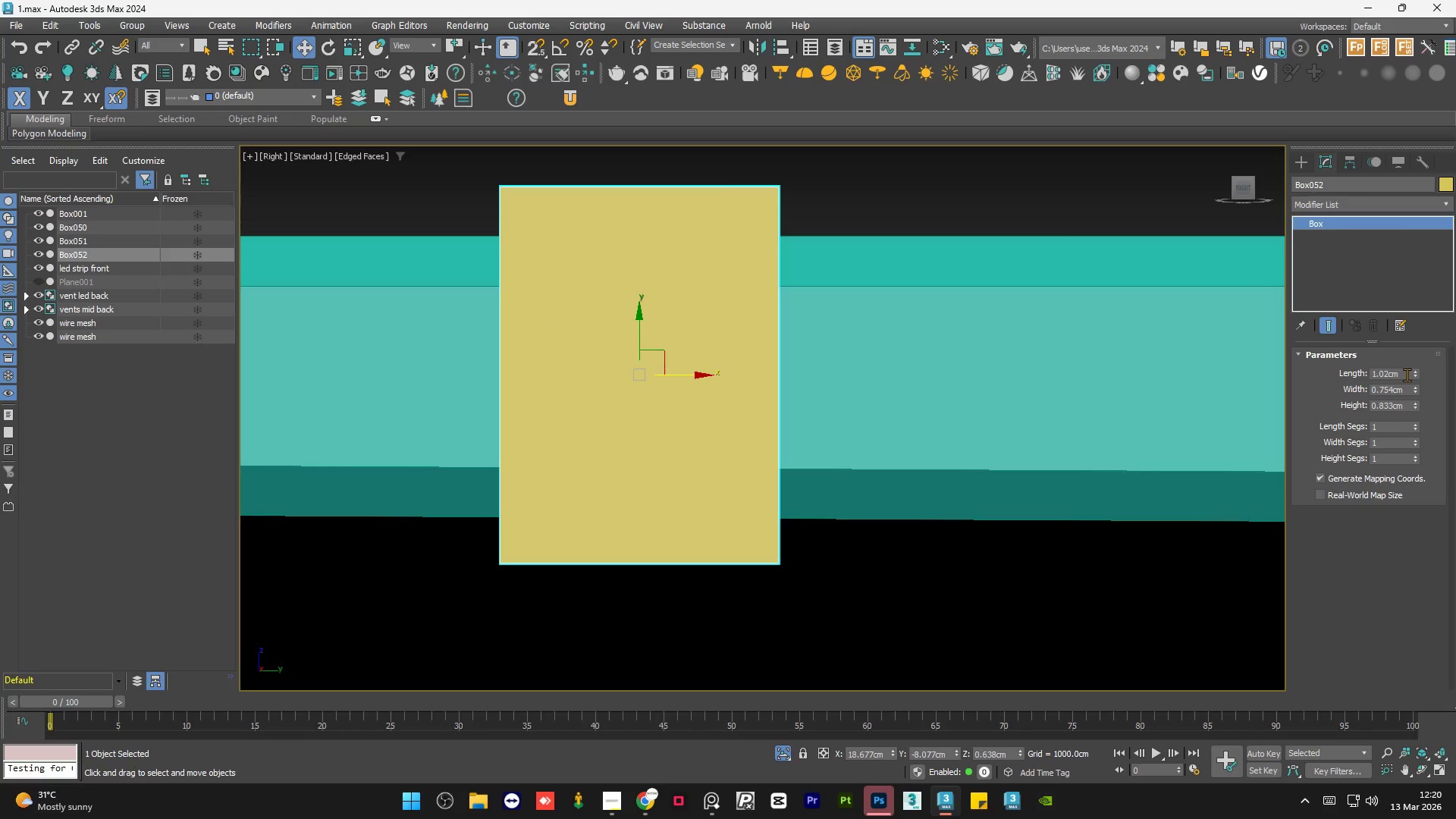 
left_click_drag(start_coordinate=[1415, 372], to_coordinate=[1426, 375])
 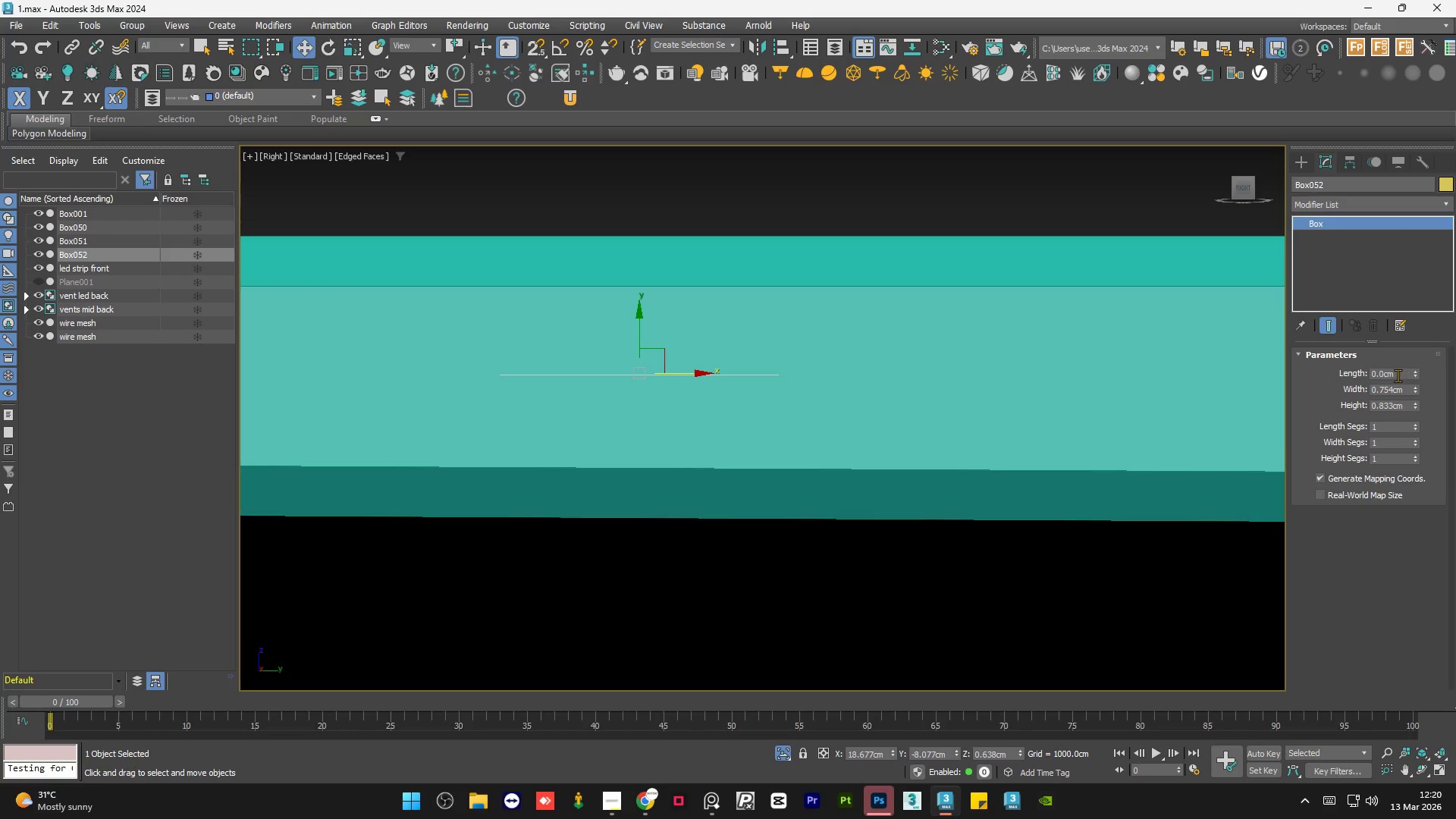 
left_click([1398, 375])
 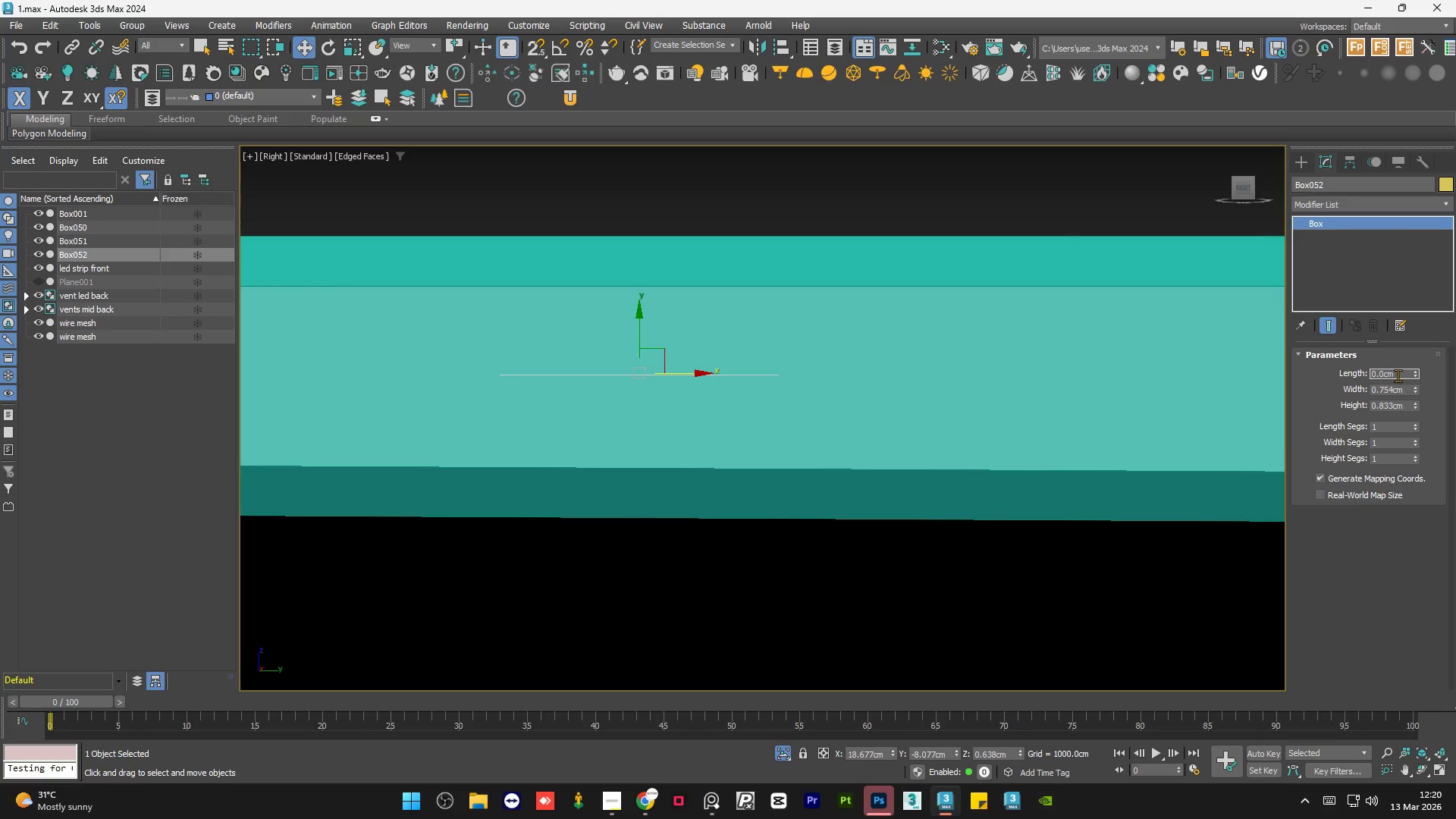 
key(Backspace)
 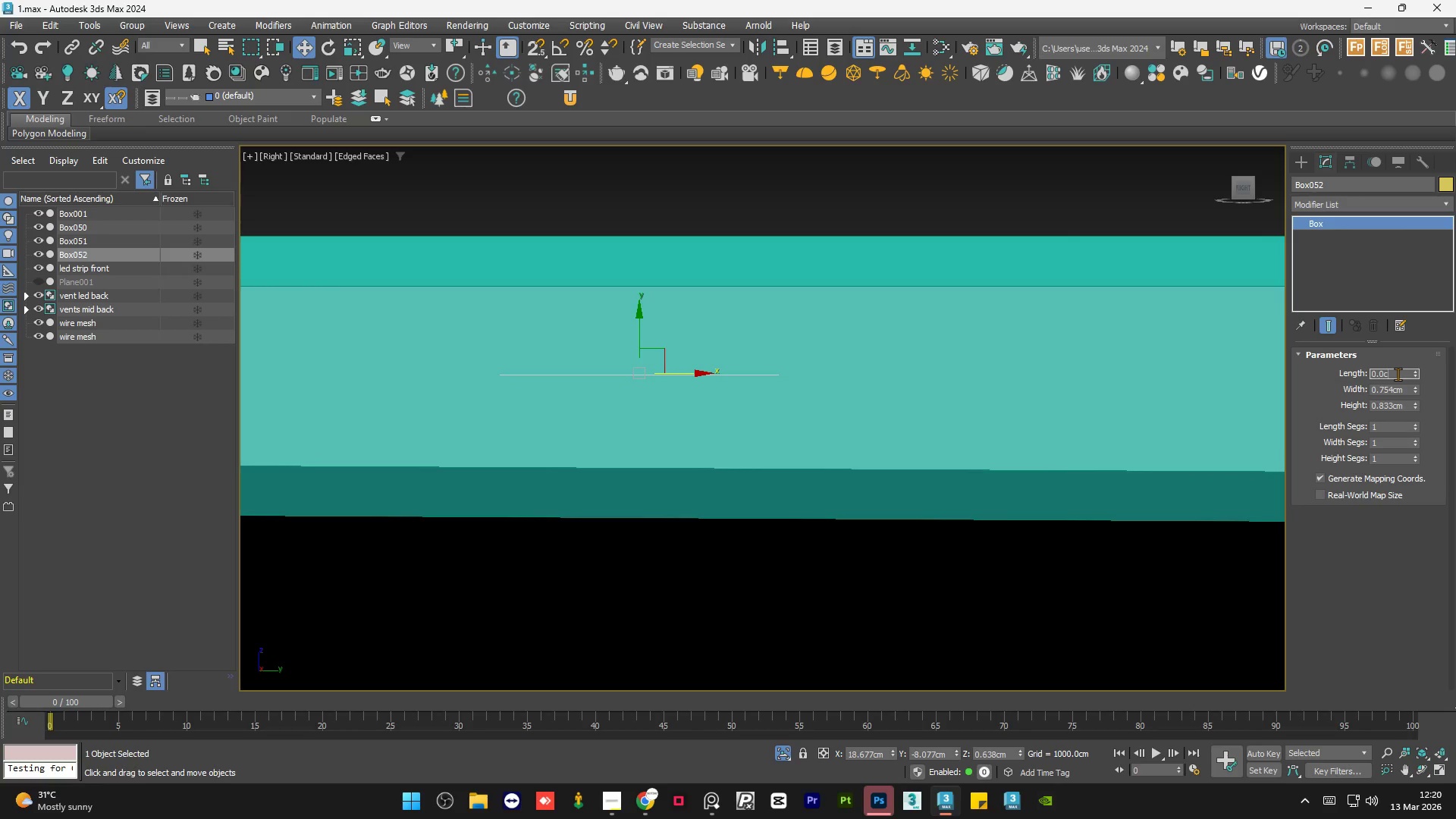 
key(Backspace)
 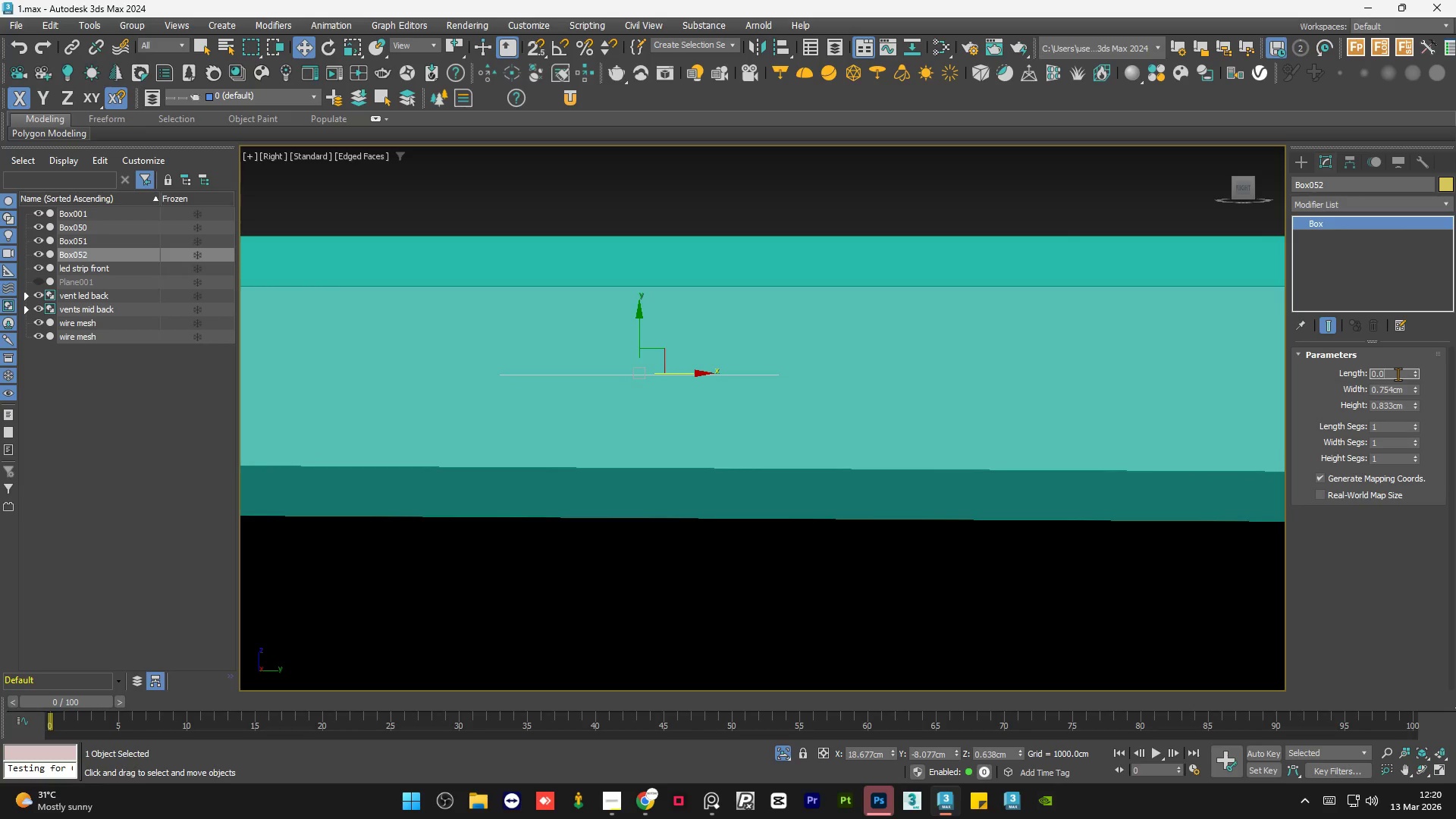 
key(Numpad5)
 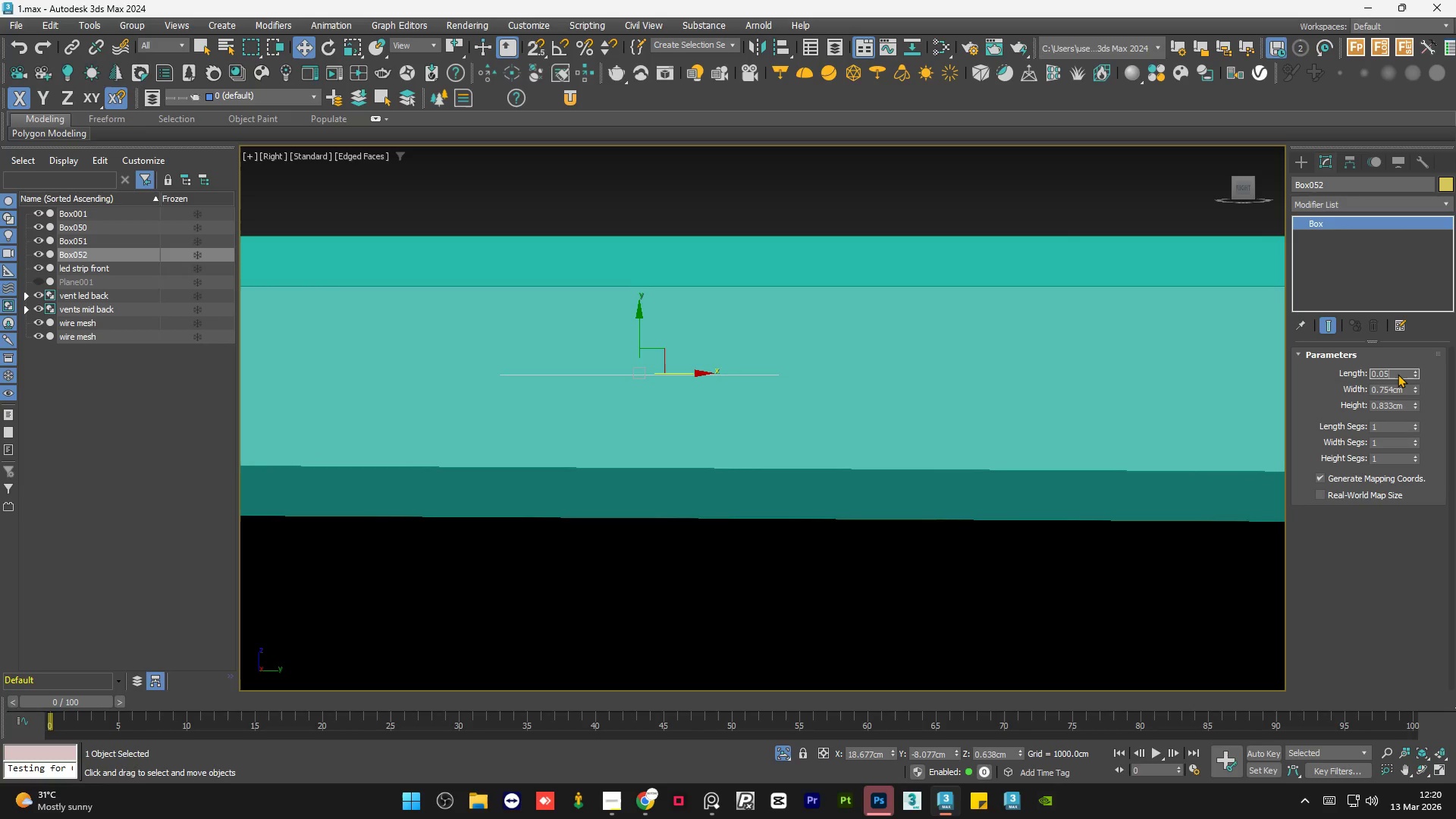 
key(NumpadEnter)
 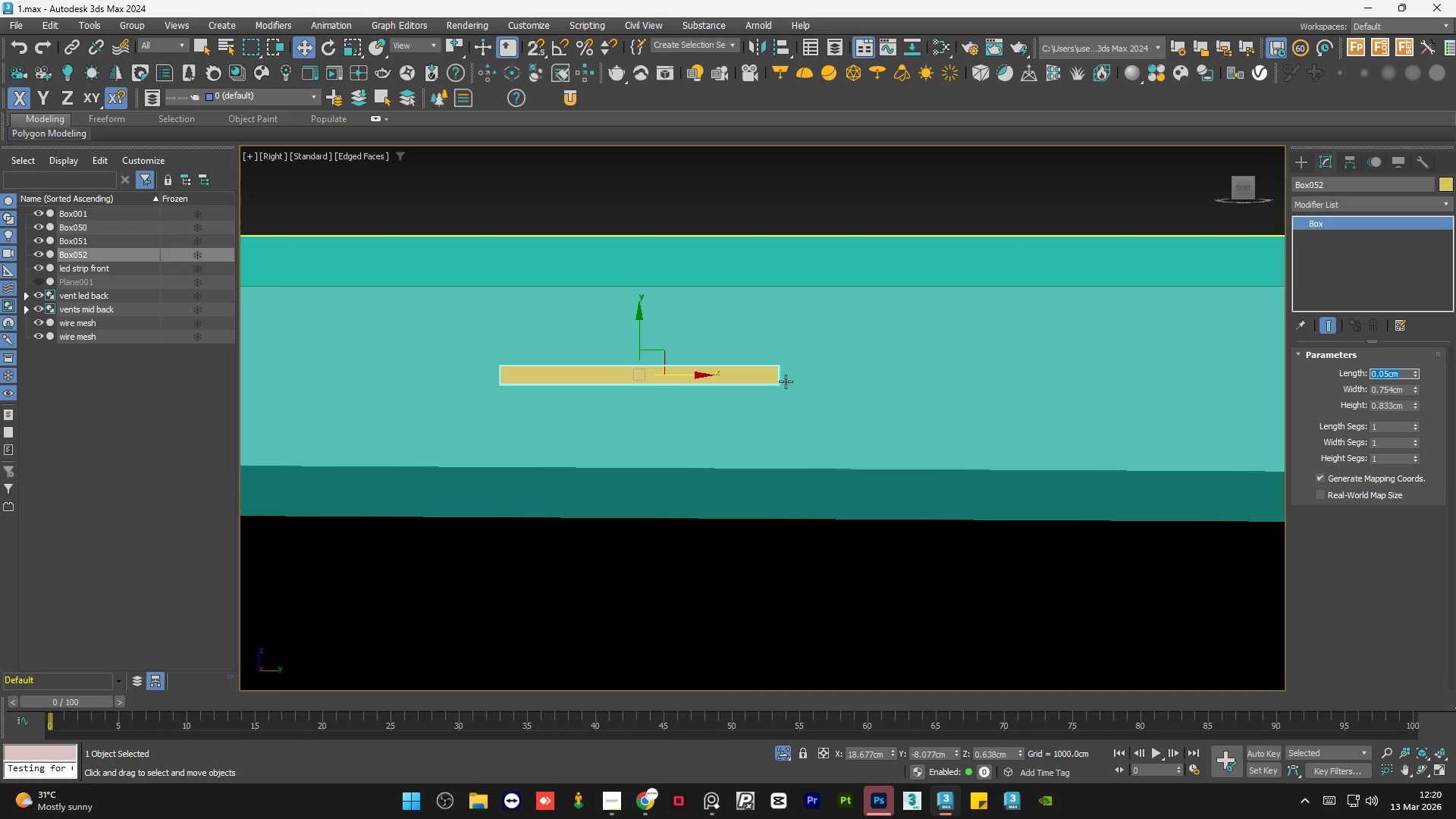 
scroll: coordinate [511, 432], scroll_direction: down, amount: 8.0
 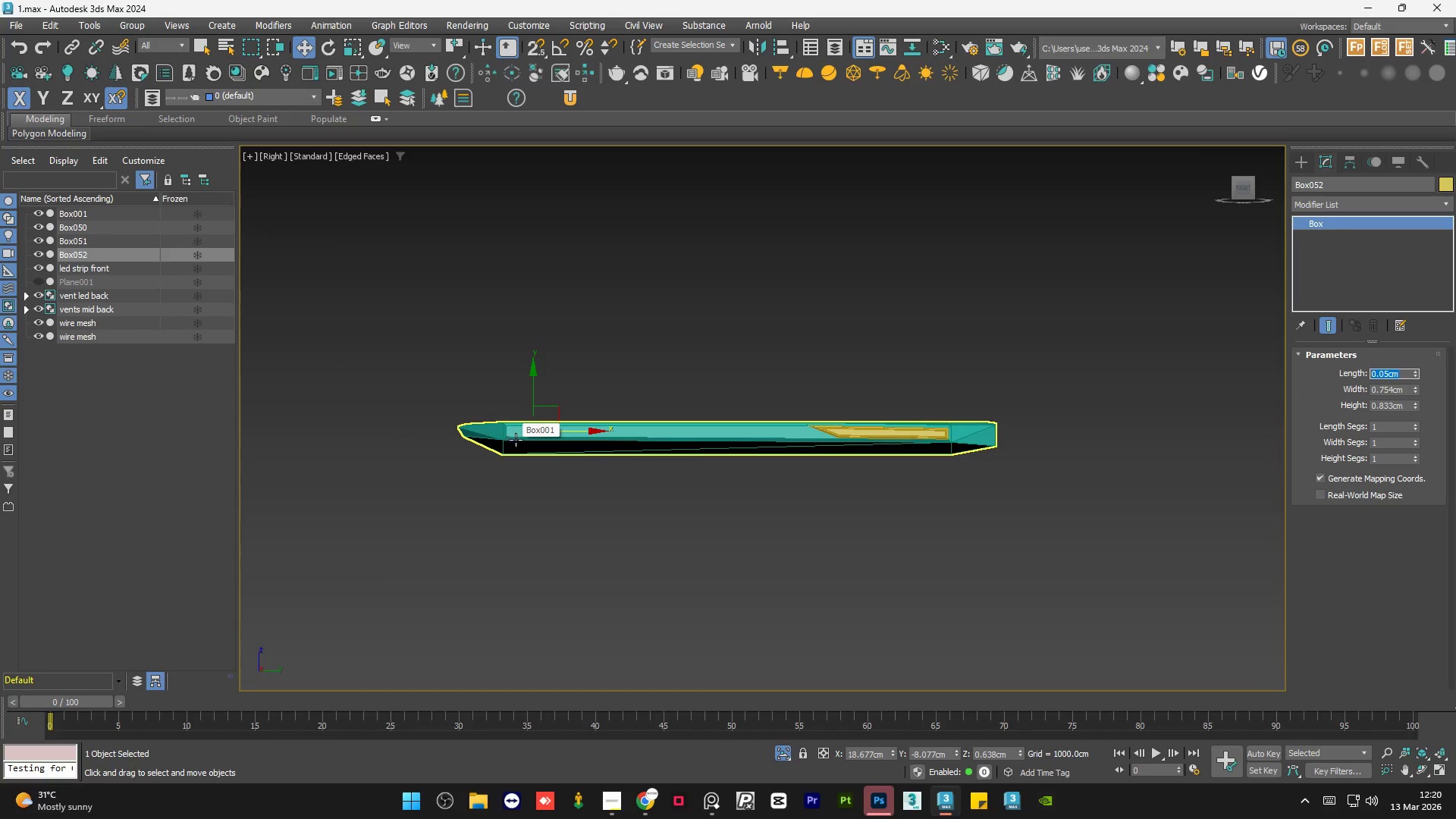 
scroll: coordinate [531, 438], scroll_direction: up, amount: 4.0
 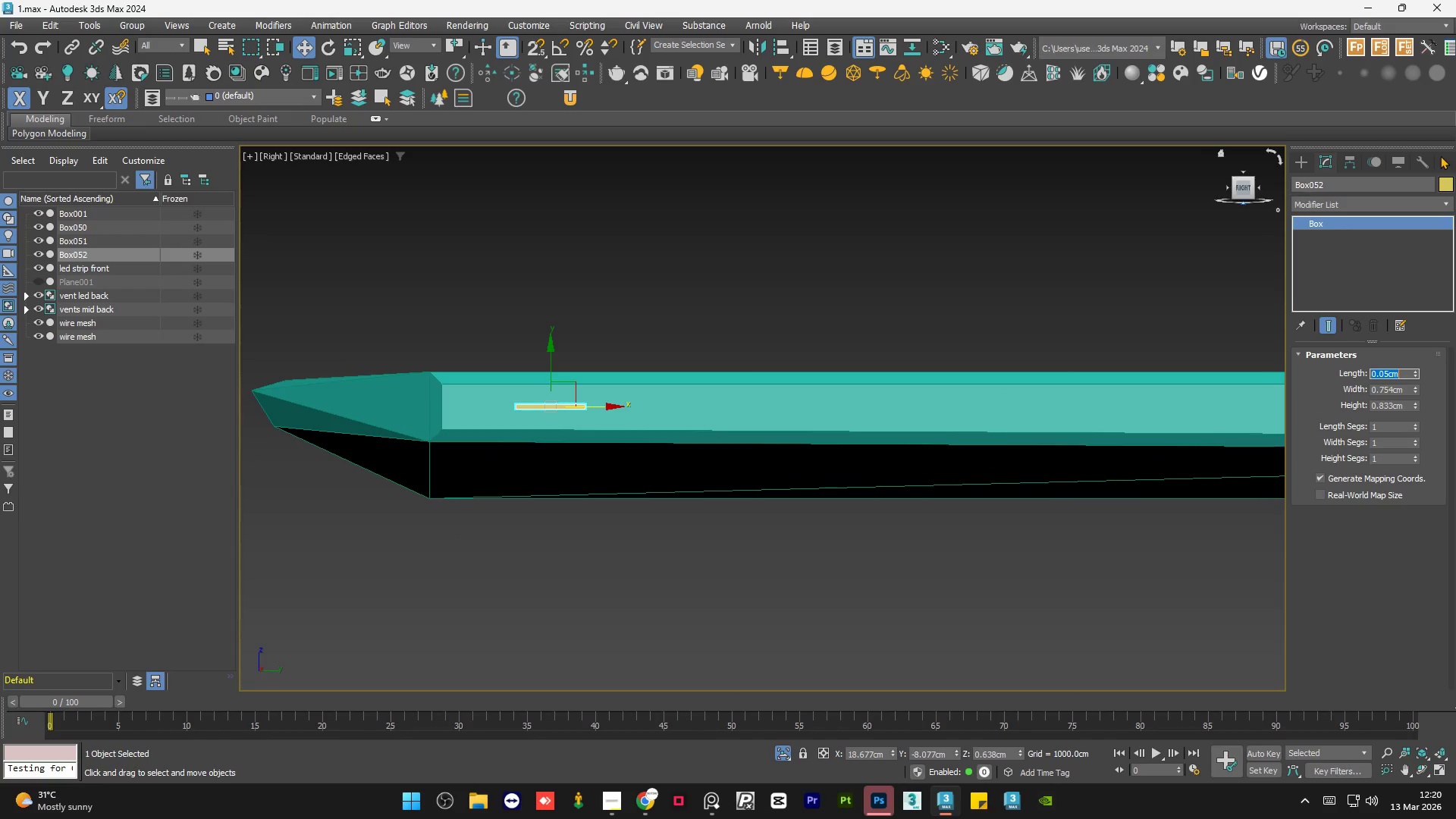 
left_click([1353, 202])
 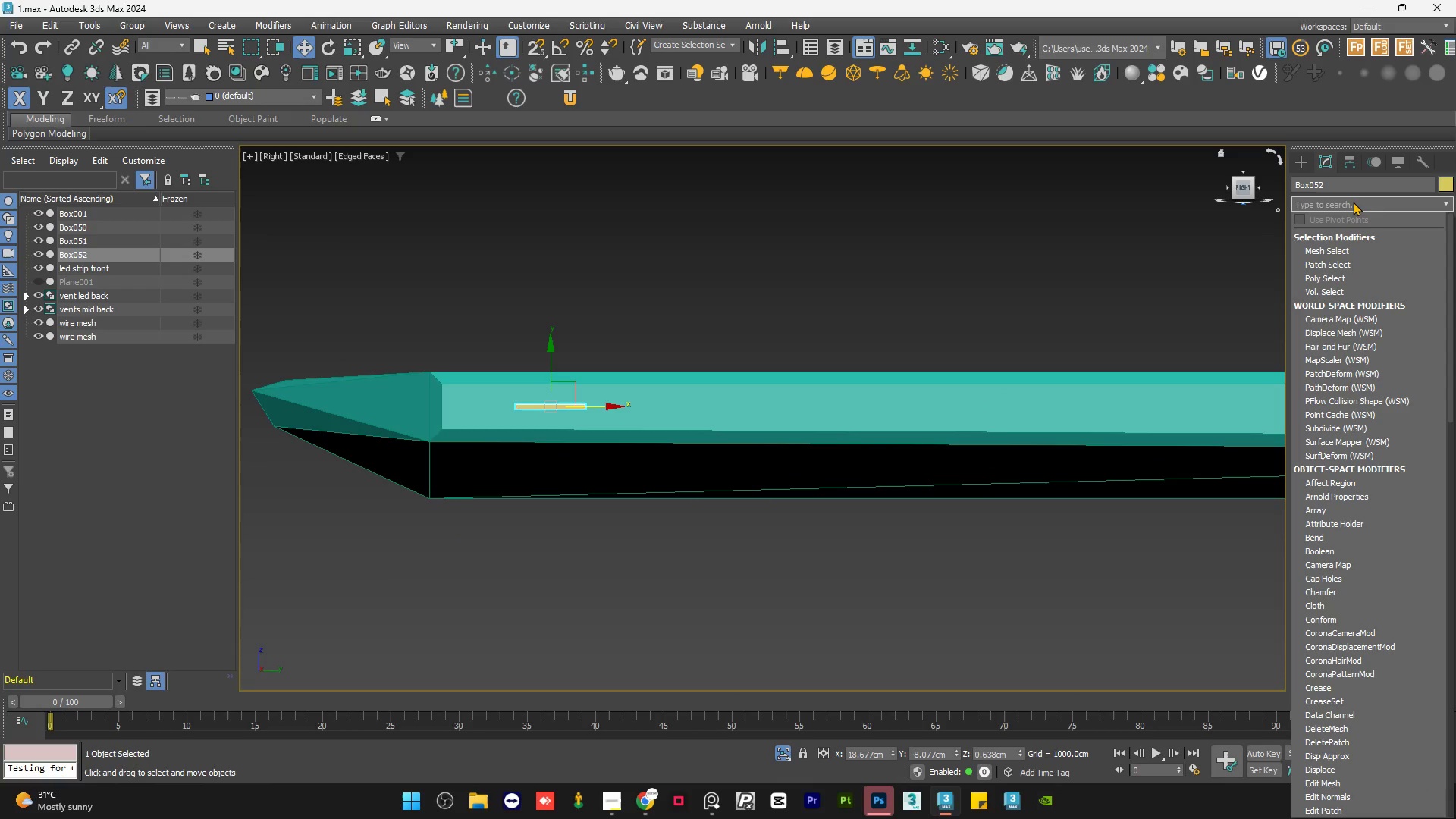 
type(ch)
 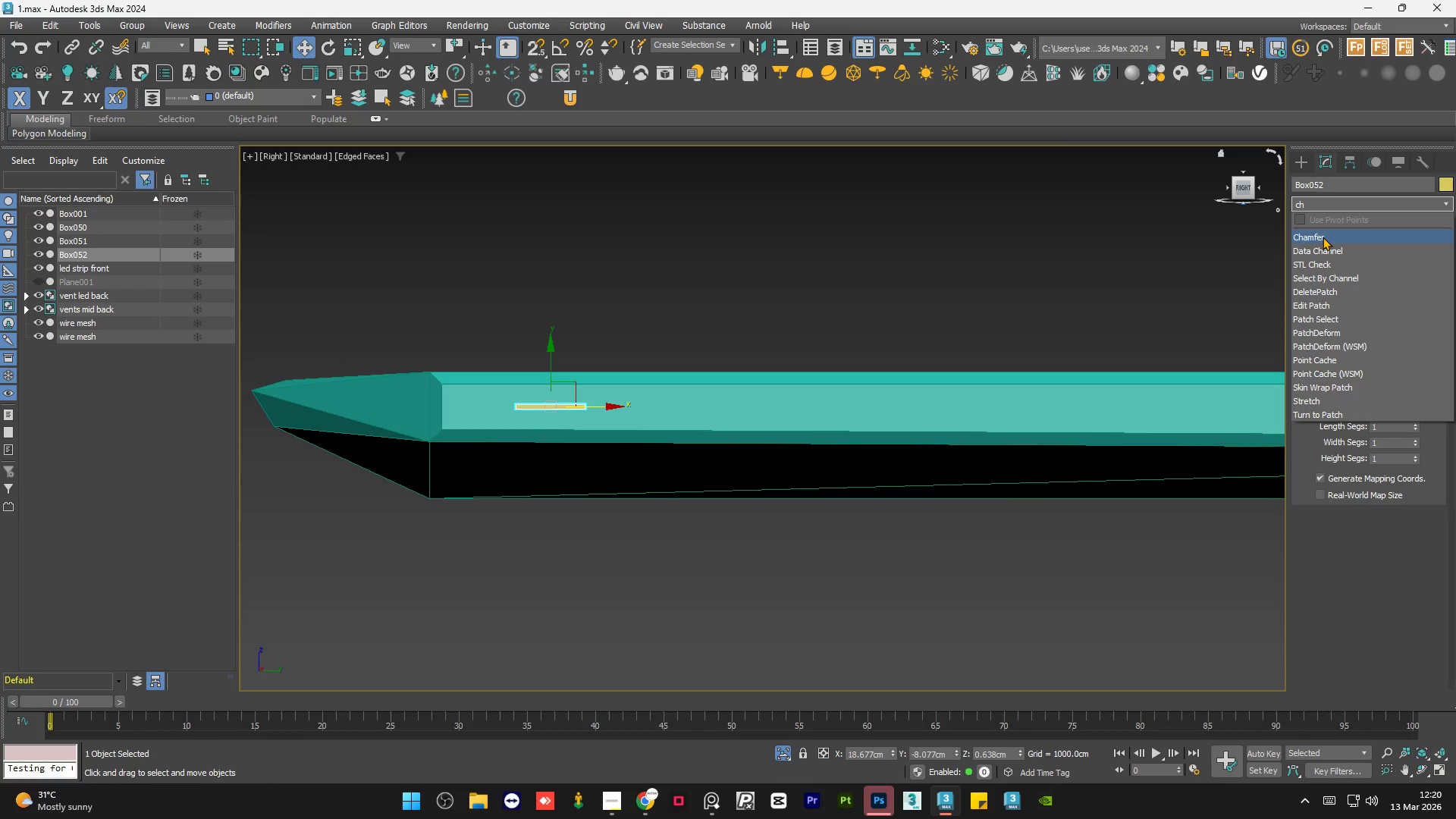 
left_click([1323, 237])
 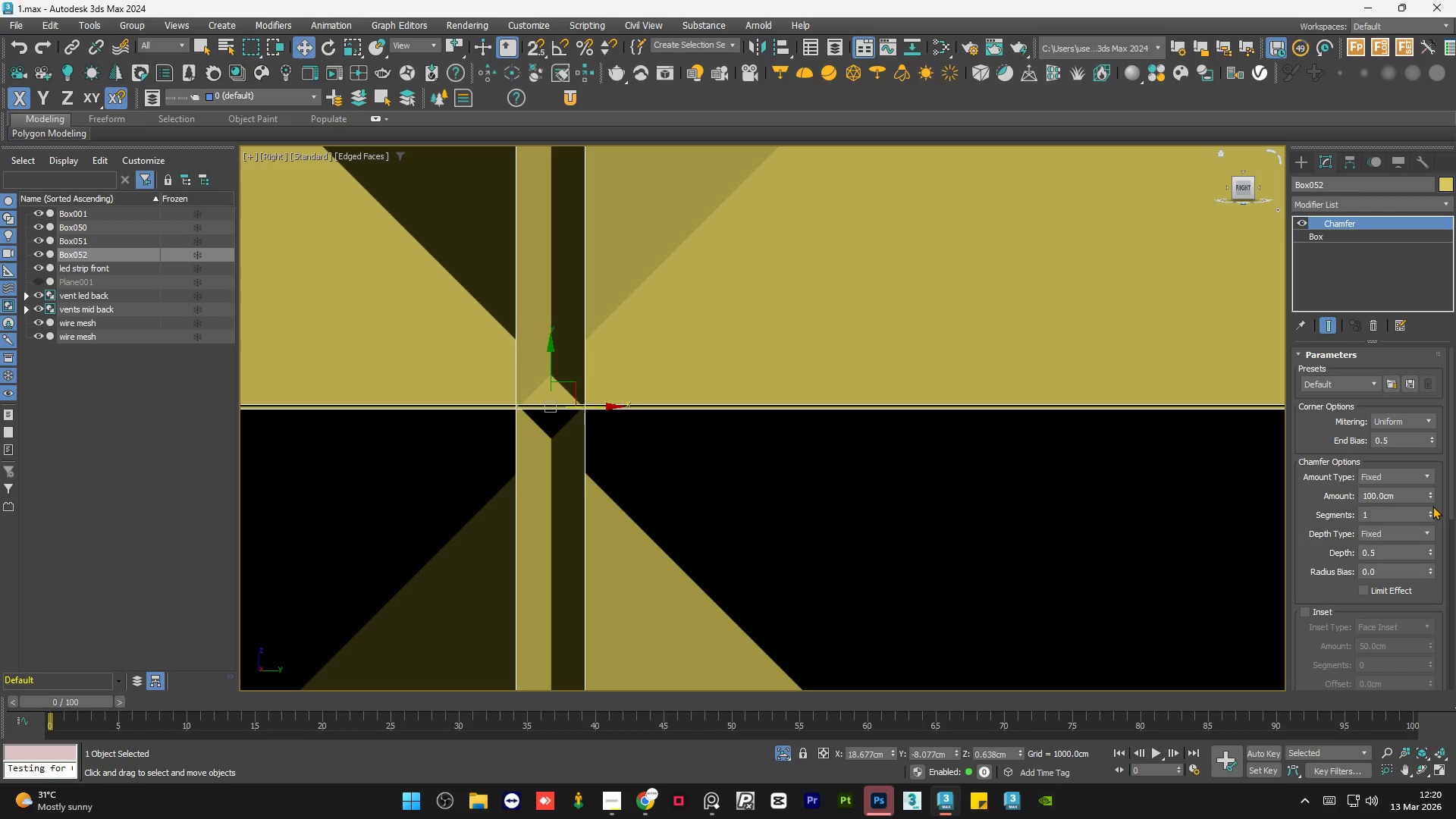 
right_click([1431, 498])
 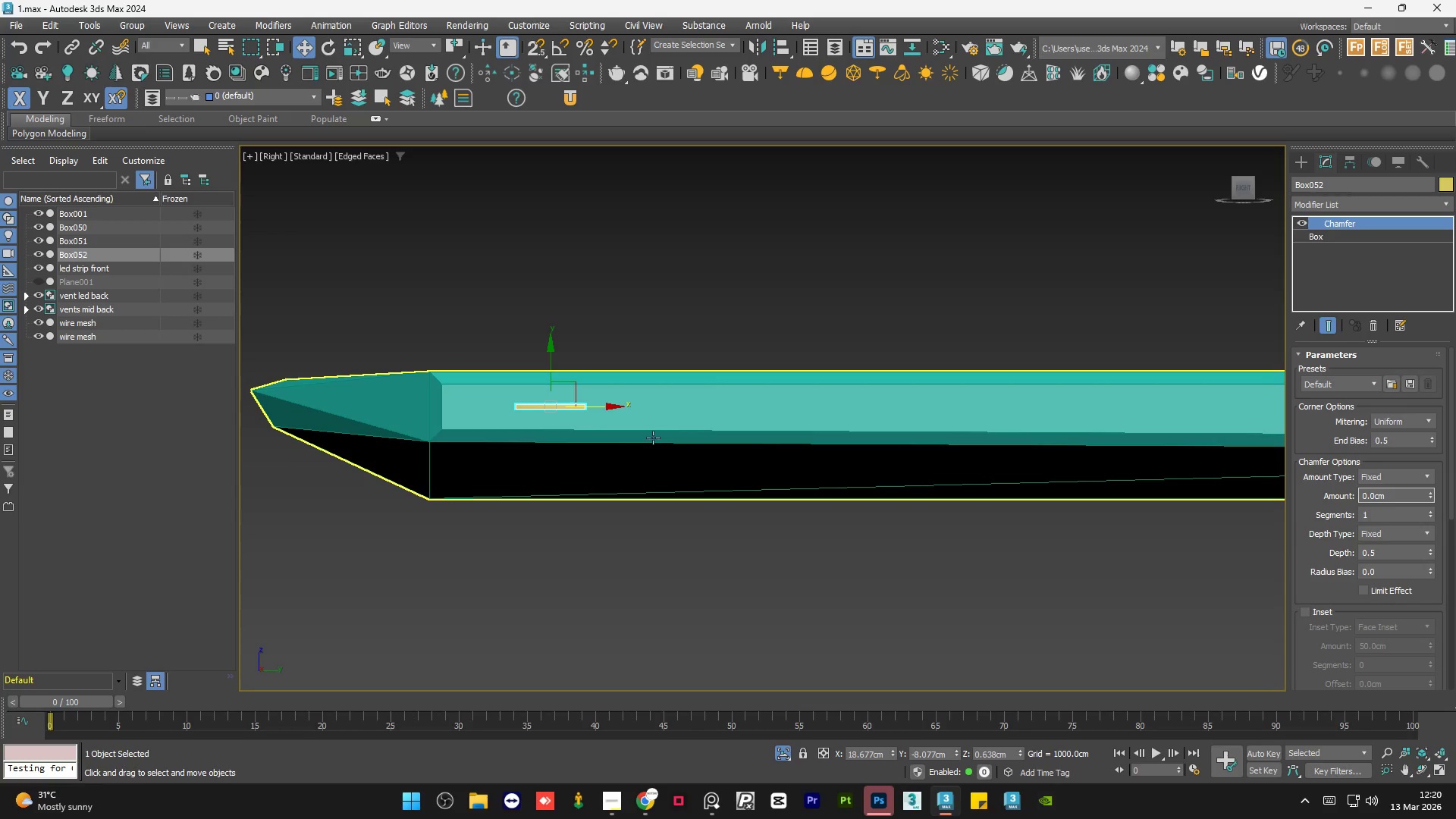 
scroll: coordinate [544, 401], scroll_direction: up, amount: 4.0
 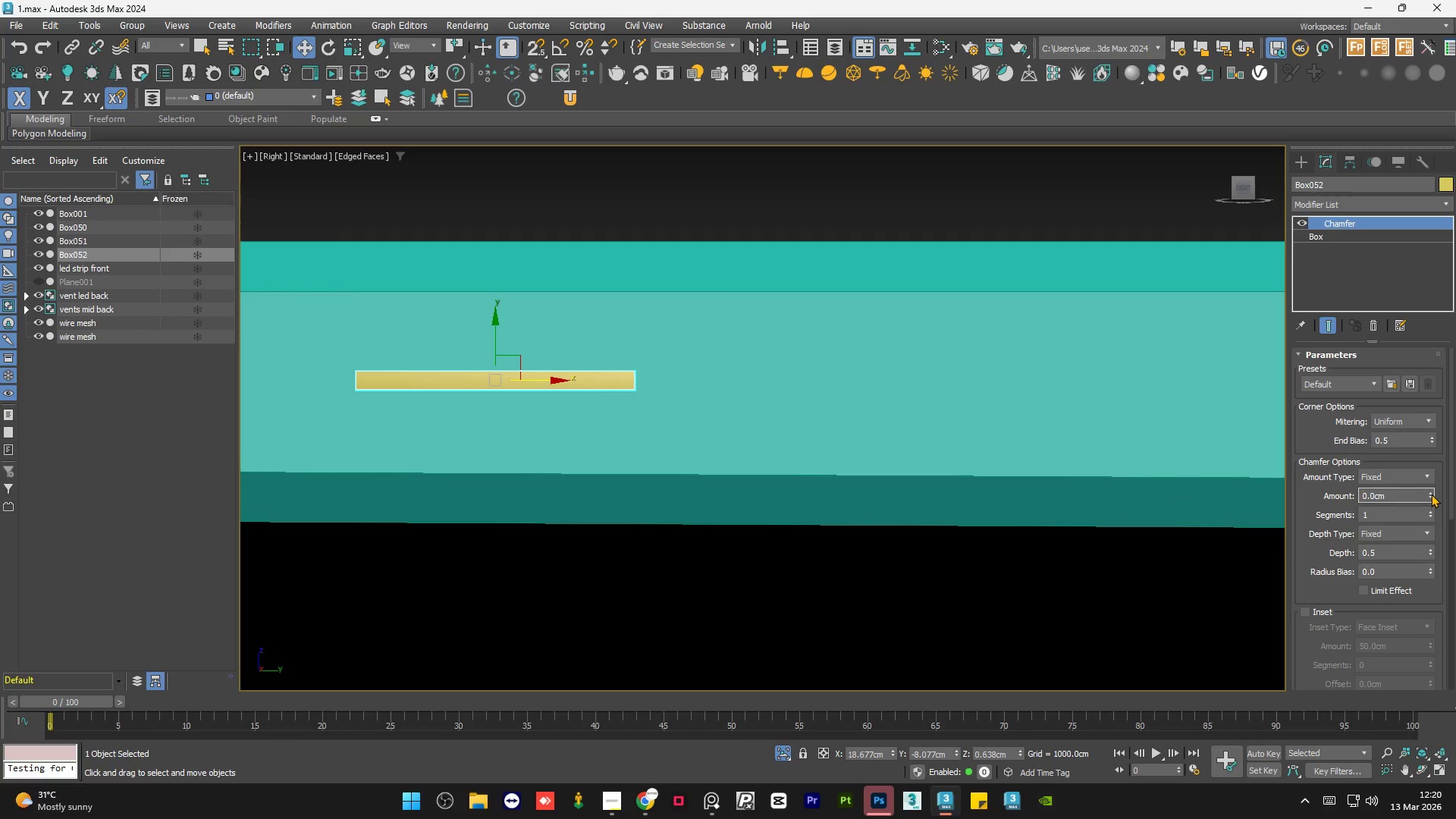 
left_click_drag(start_coordinate=[1433, 495], to_coordinate=[1428, 503])
 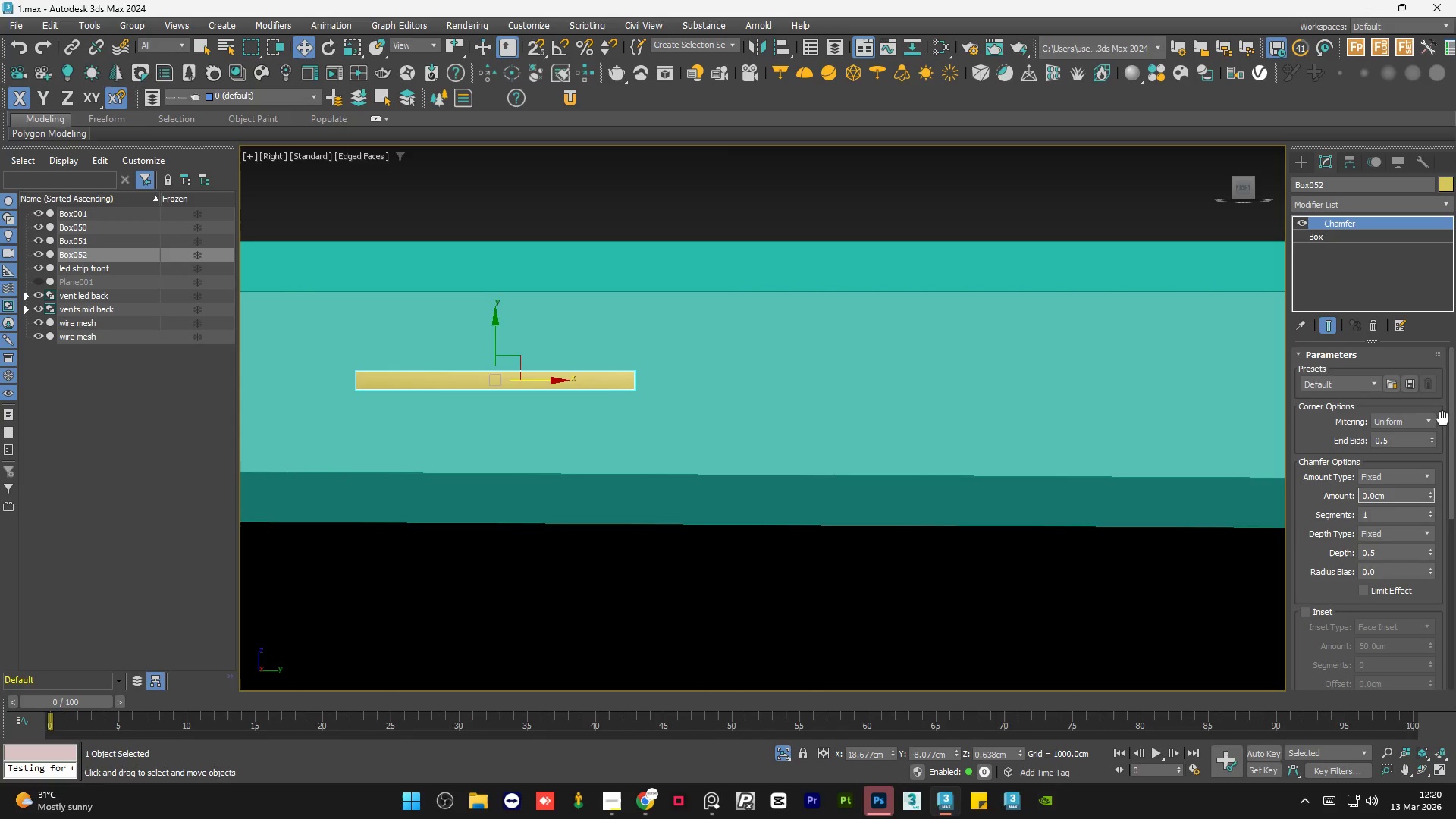 
mouse_move([1325, 234])
 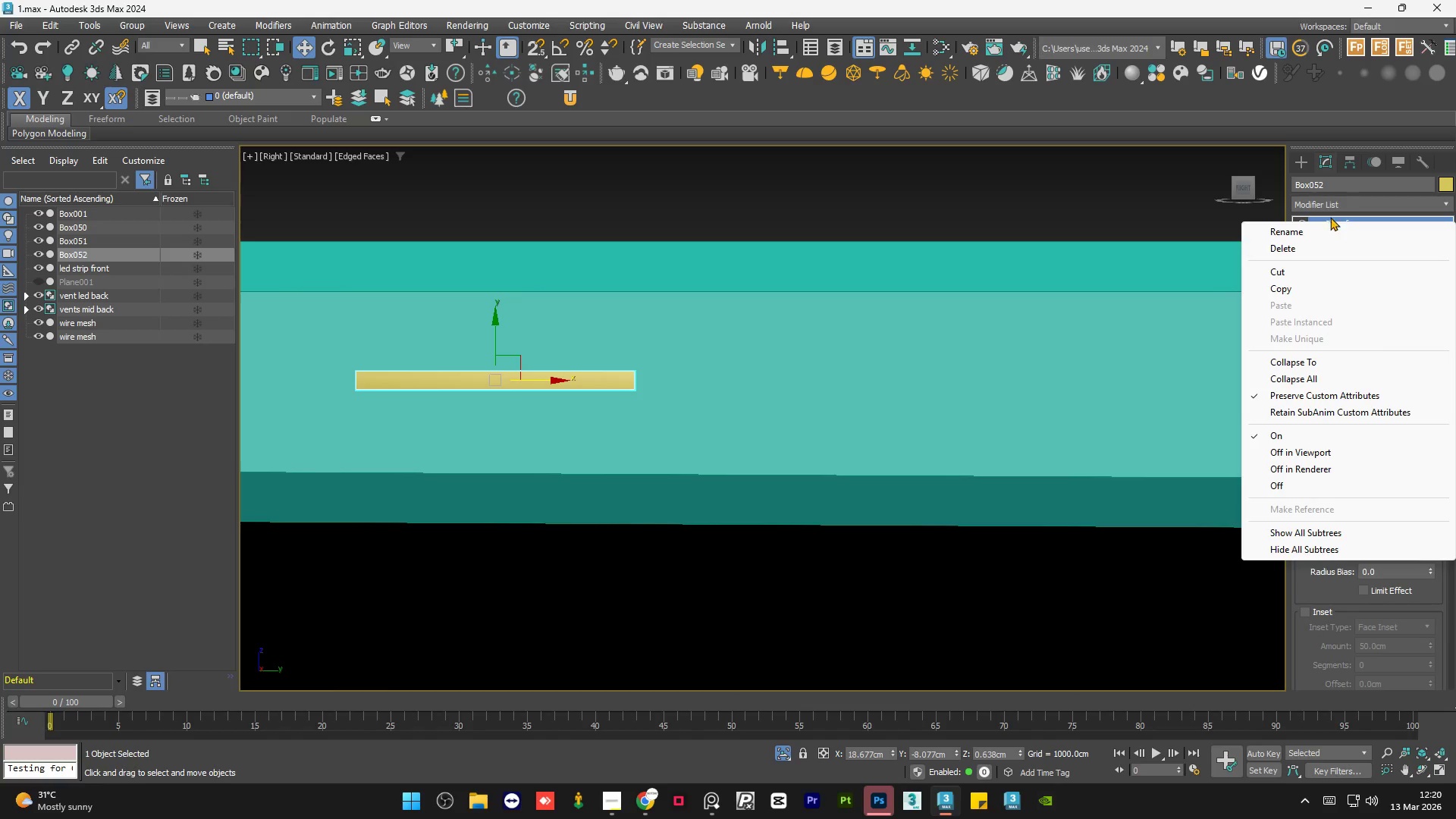 
left_click([1316, 255])
 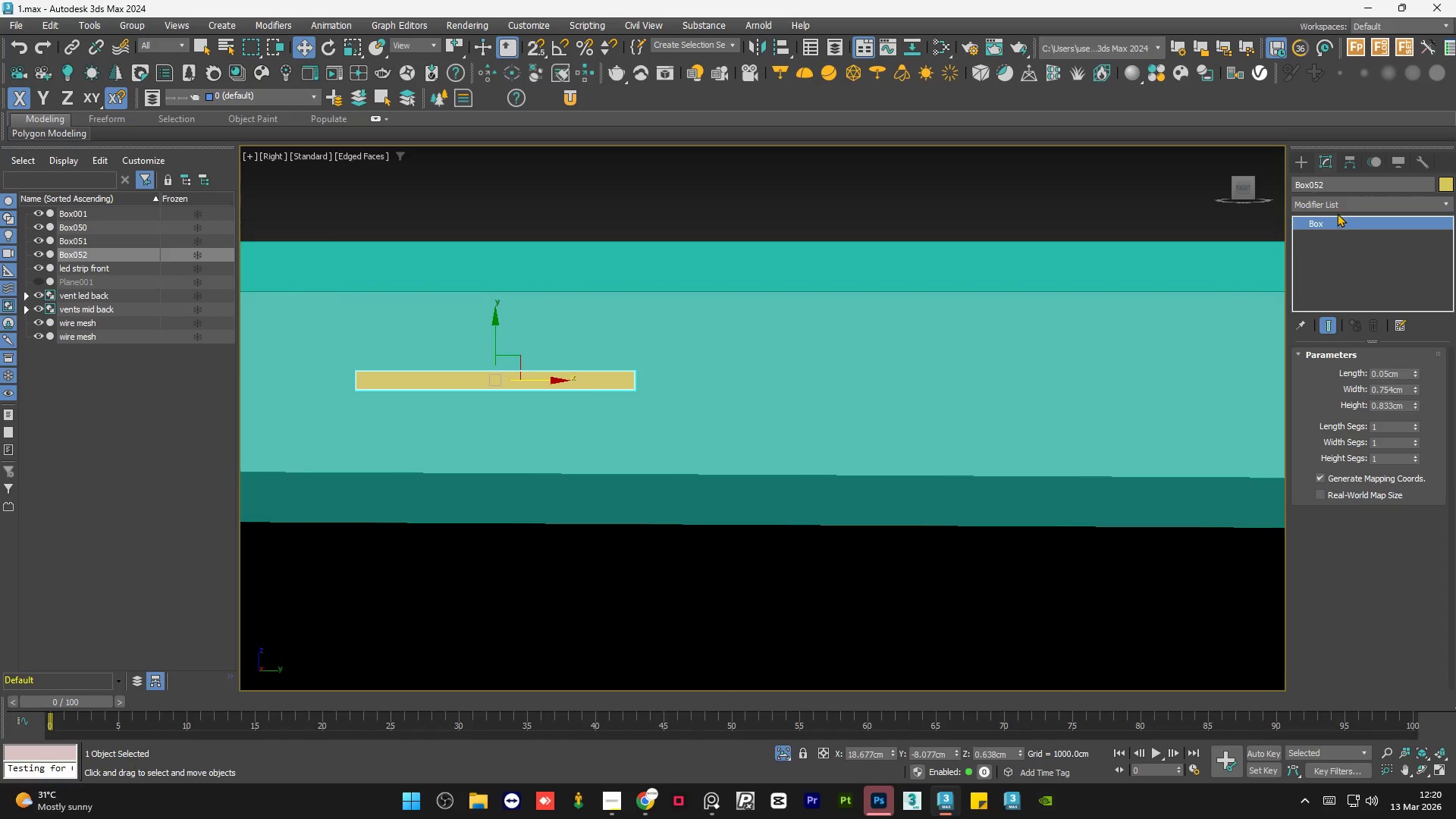 
left_click([1345, 204])
 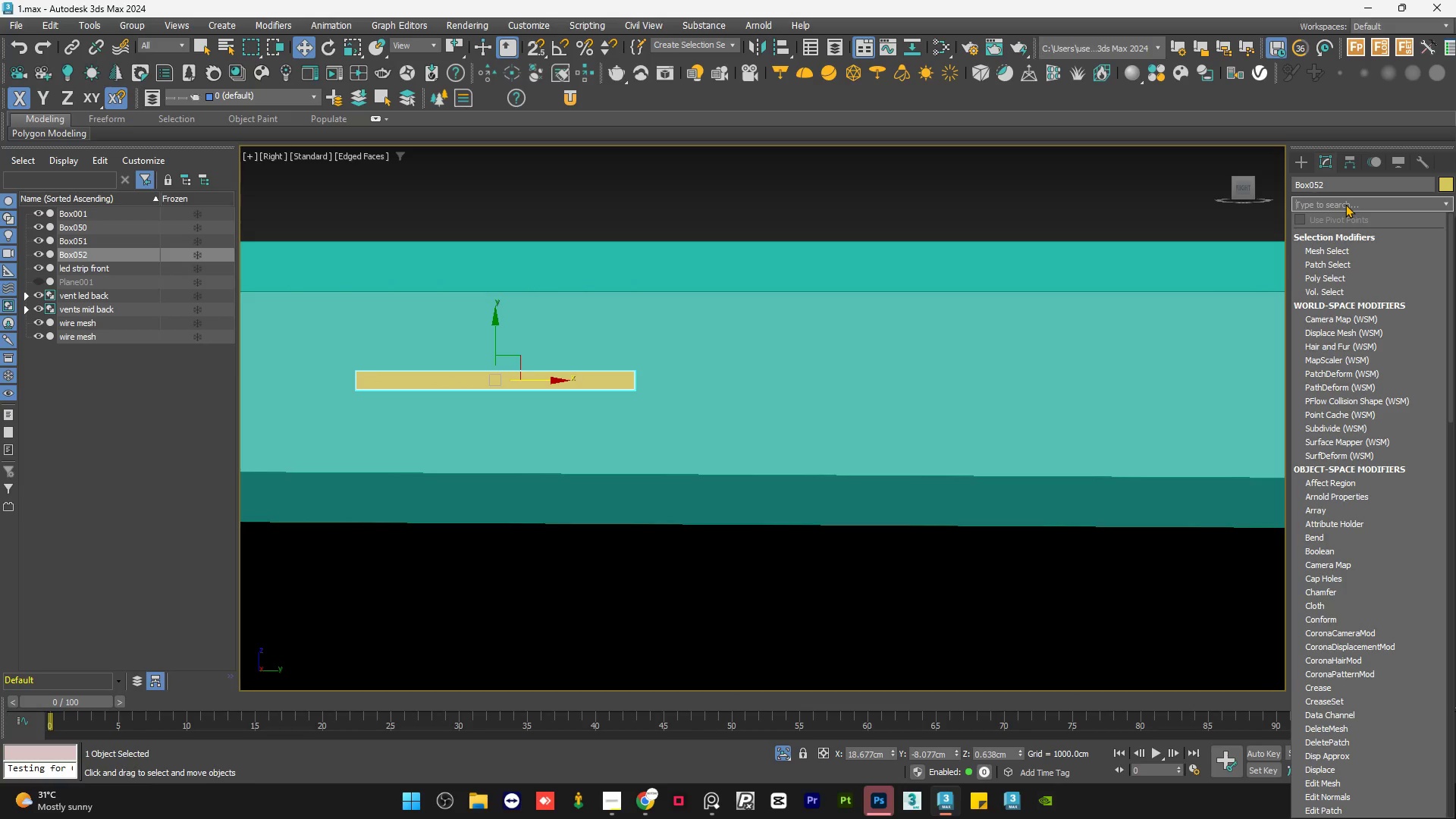 
type(ed)
 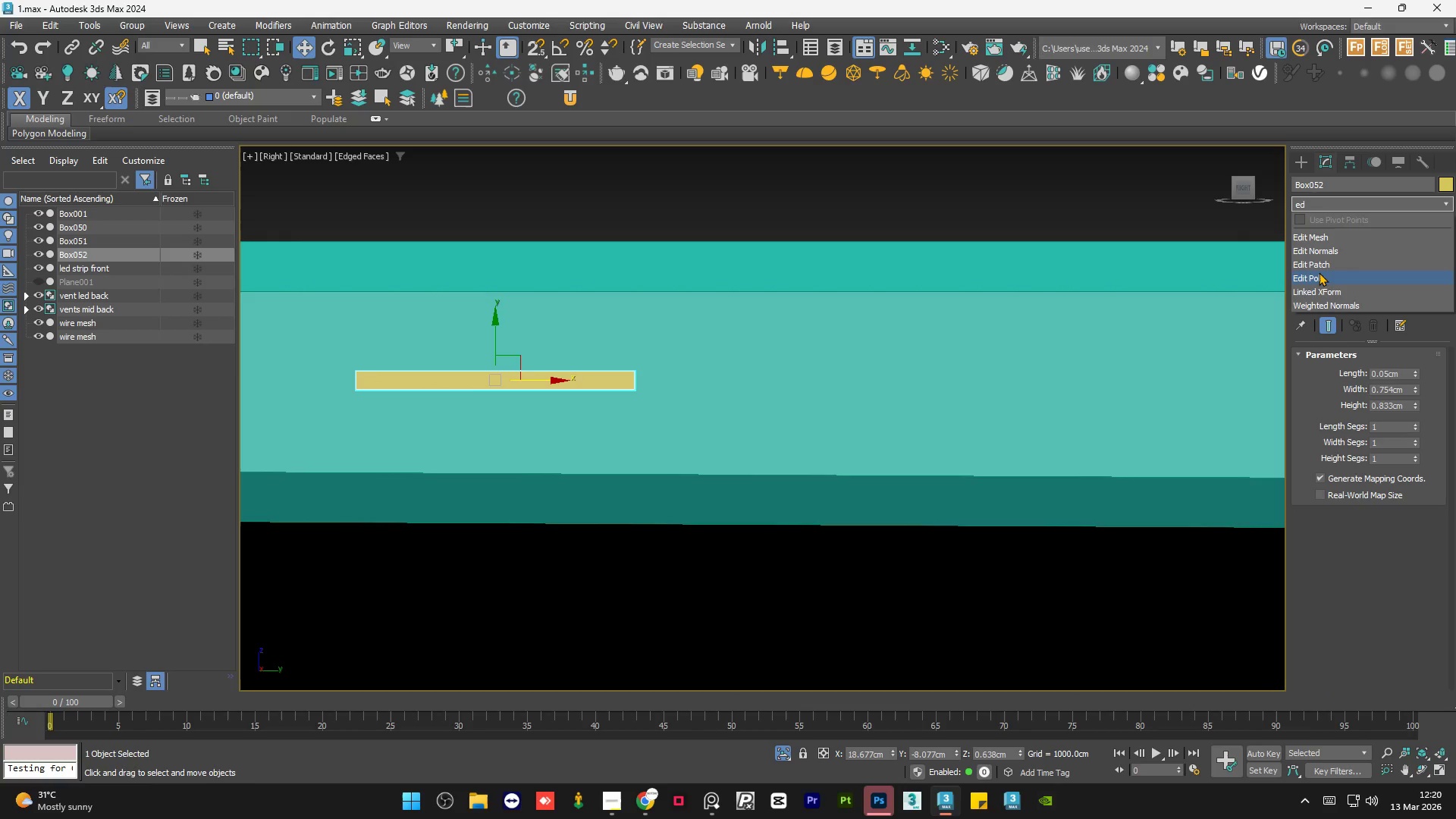 
left_click([1323, 276])
 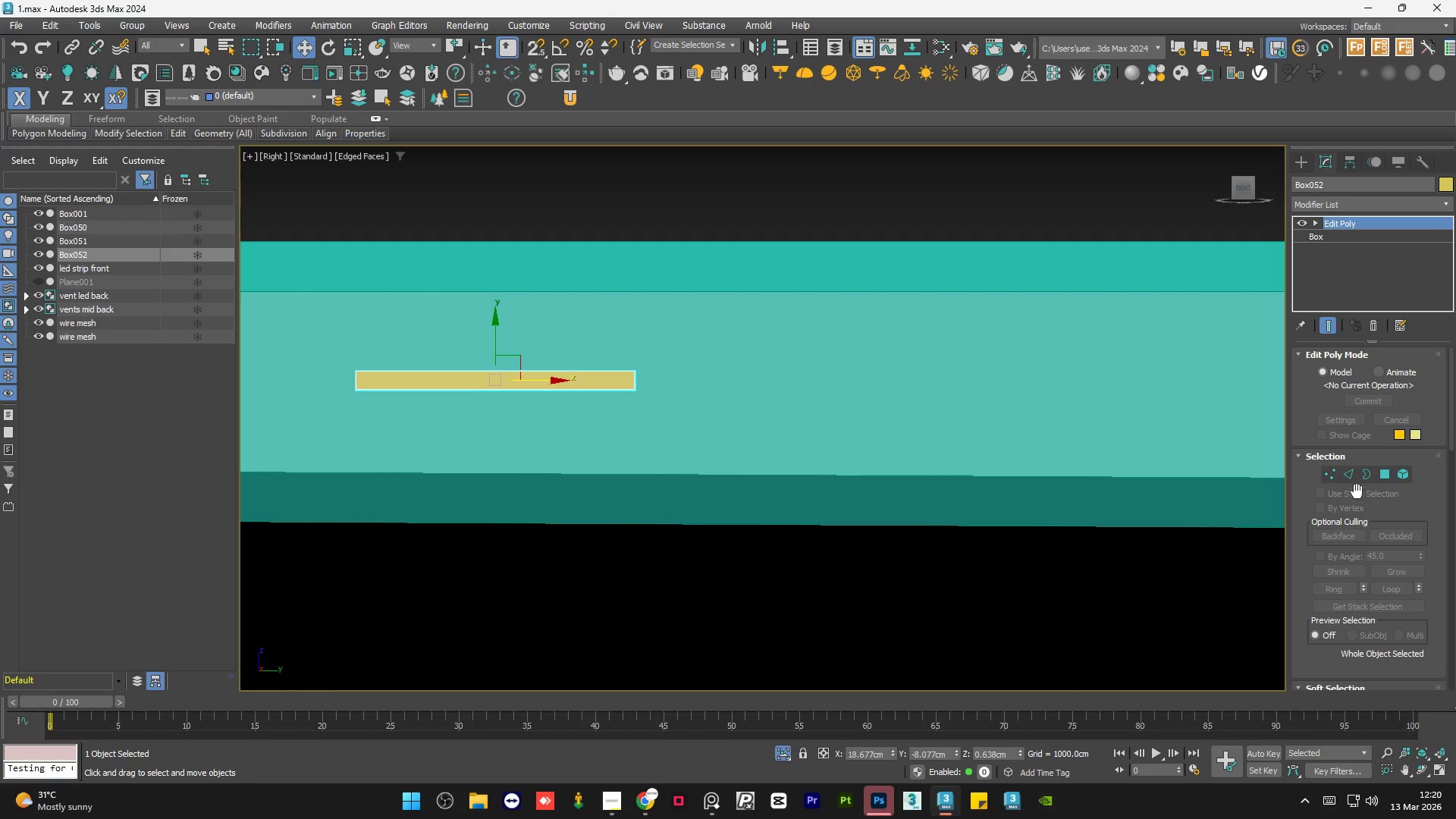 
left_click([1350, 478])
 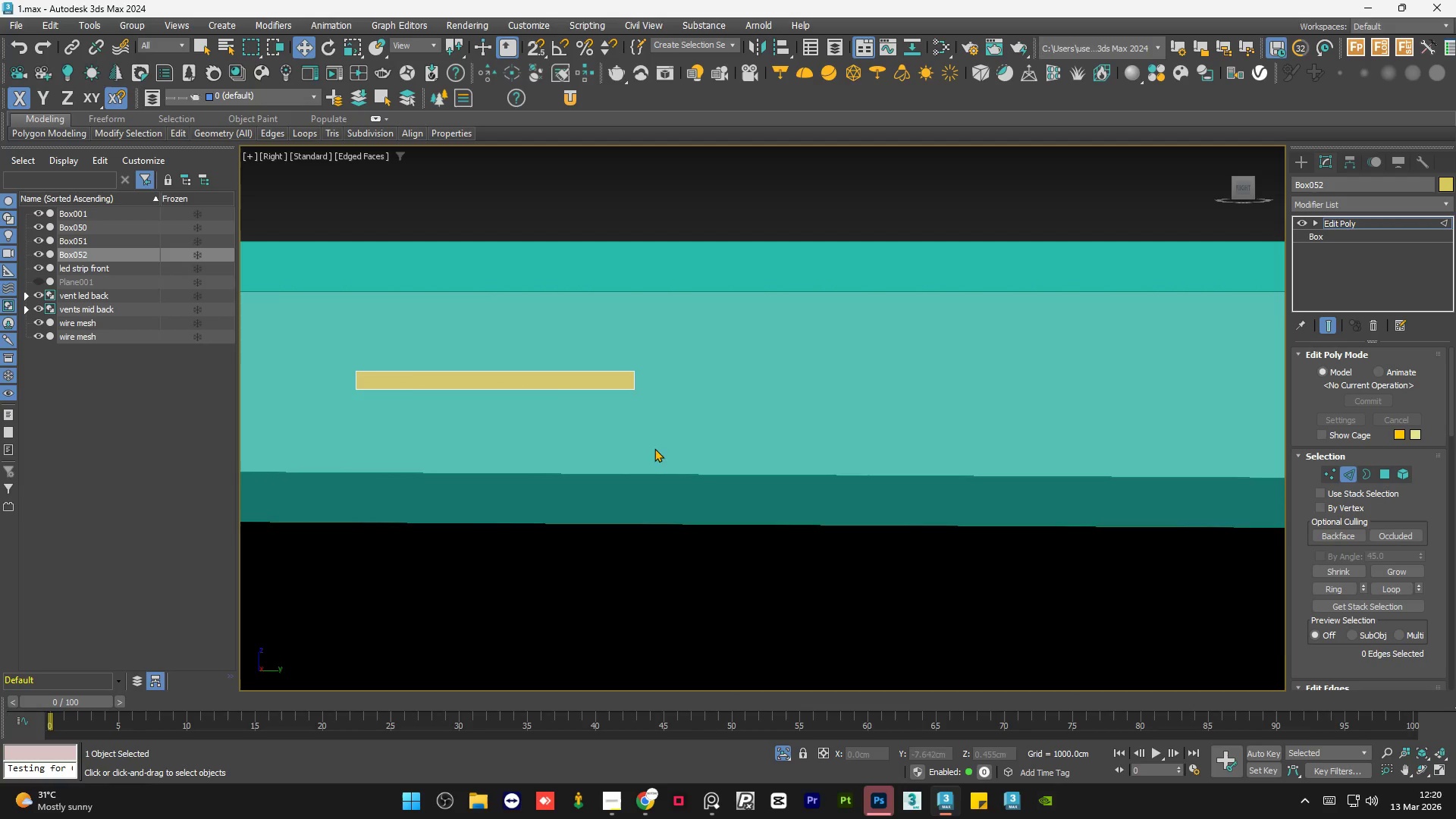 
hold_key(key=AltLeft, duration=0.73)
 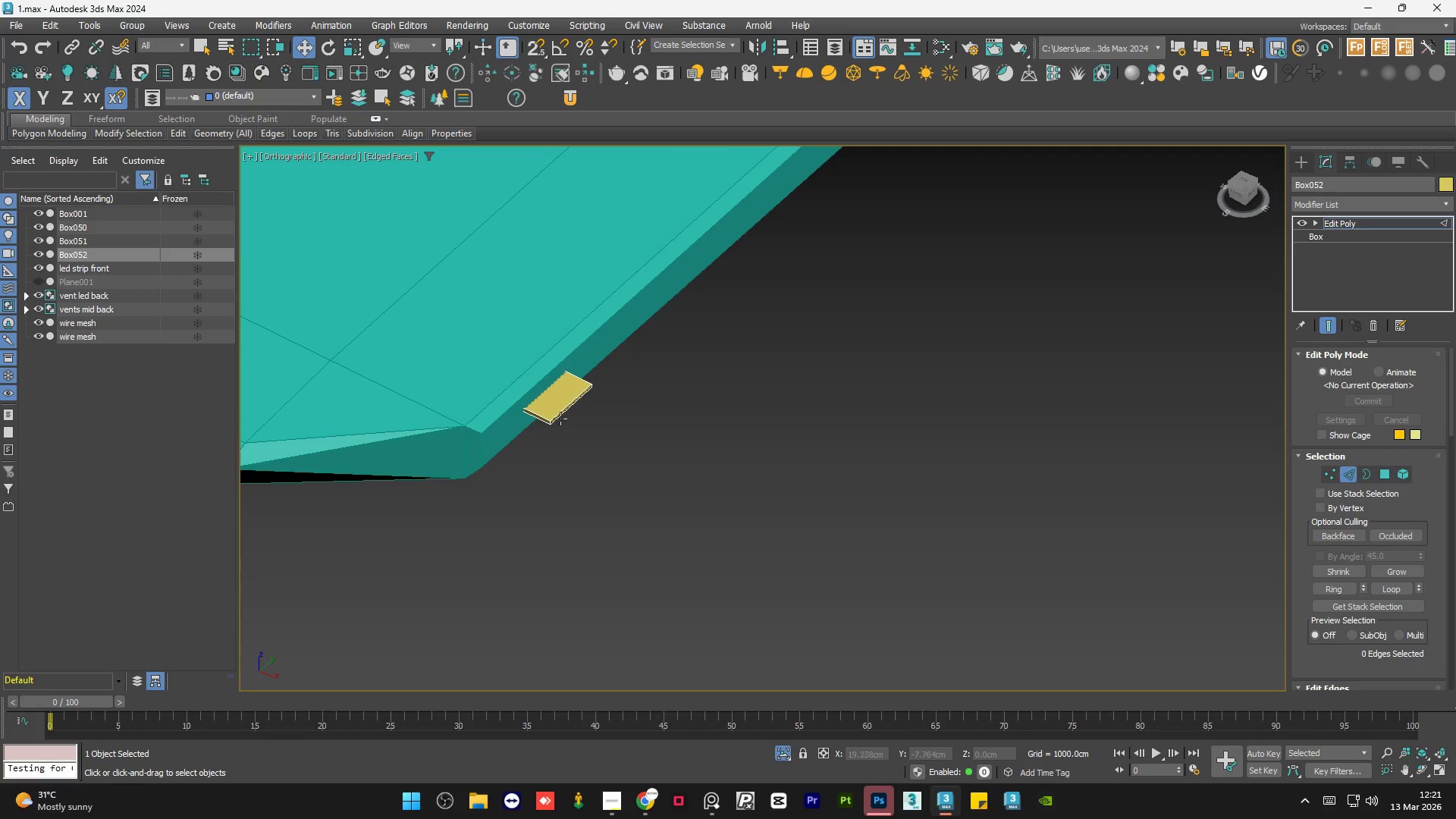 
scroll: coordinate [555, 400], scroll_direction: down, amount: 4.0
 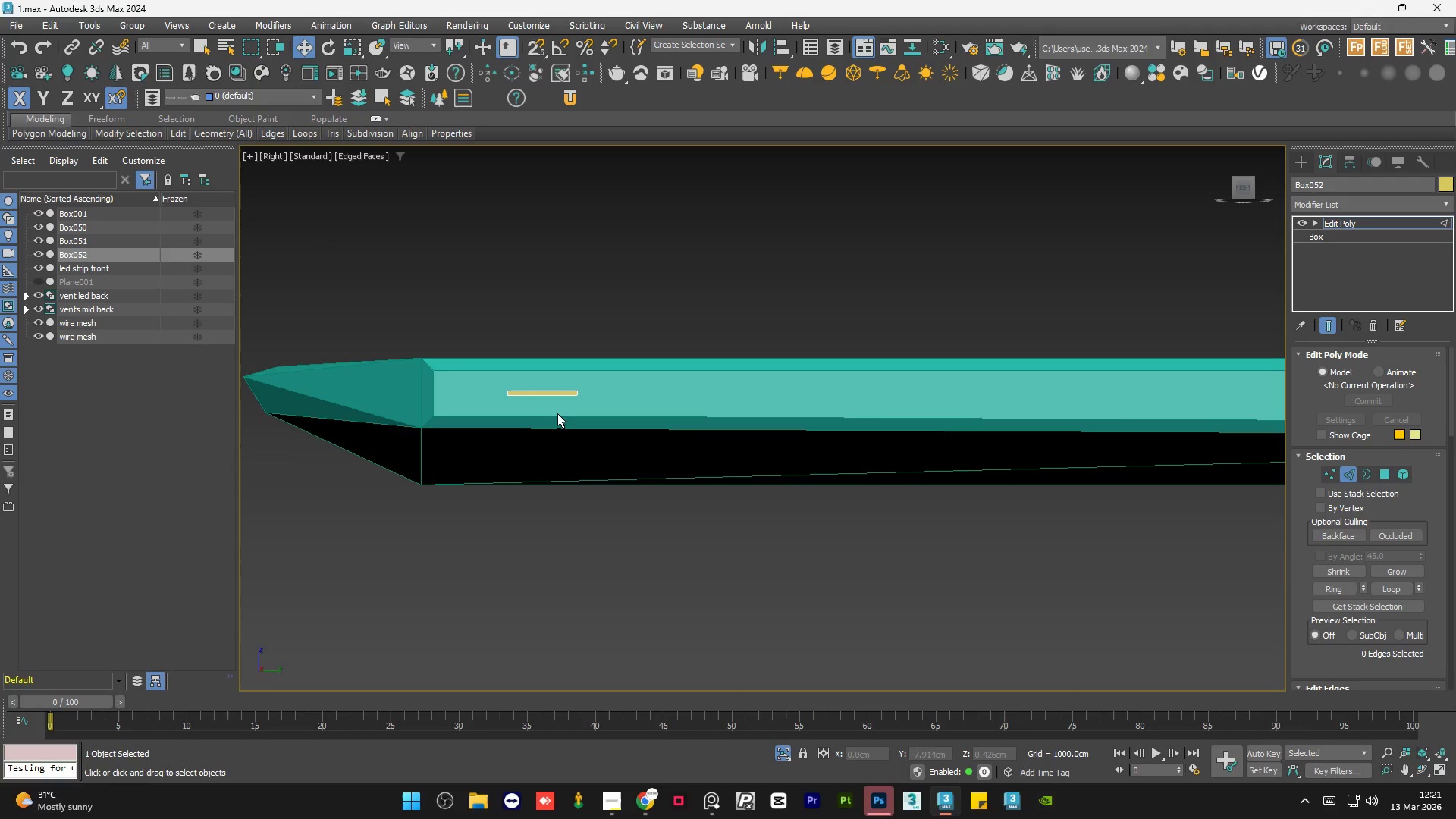 
scroll: coordinate [532, 429], scroll_direction: up, amount: 7.0
 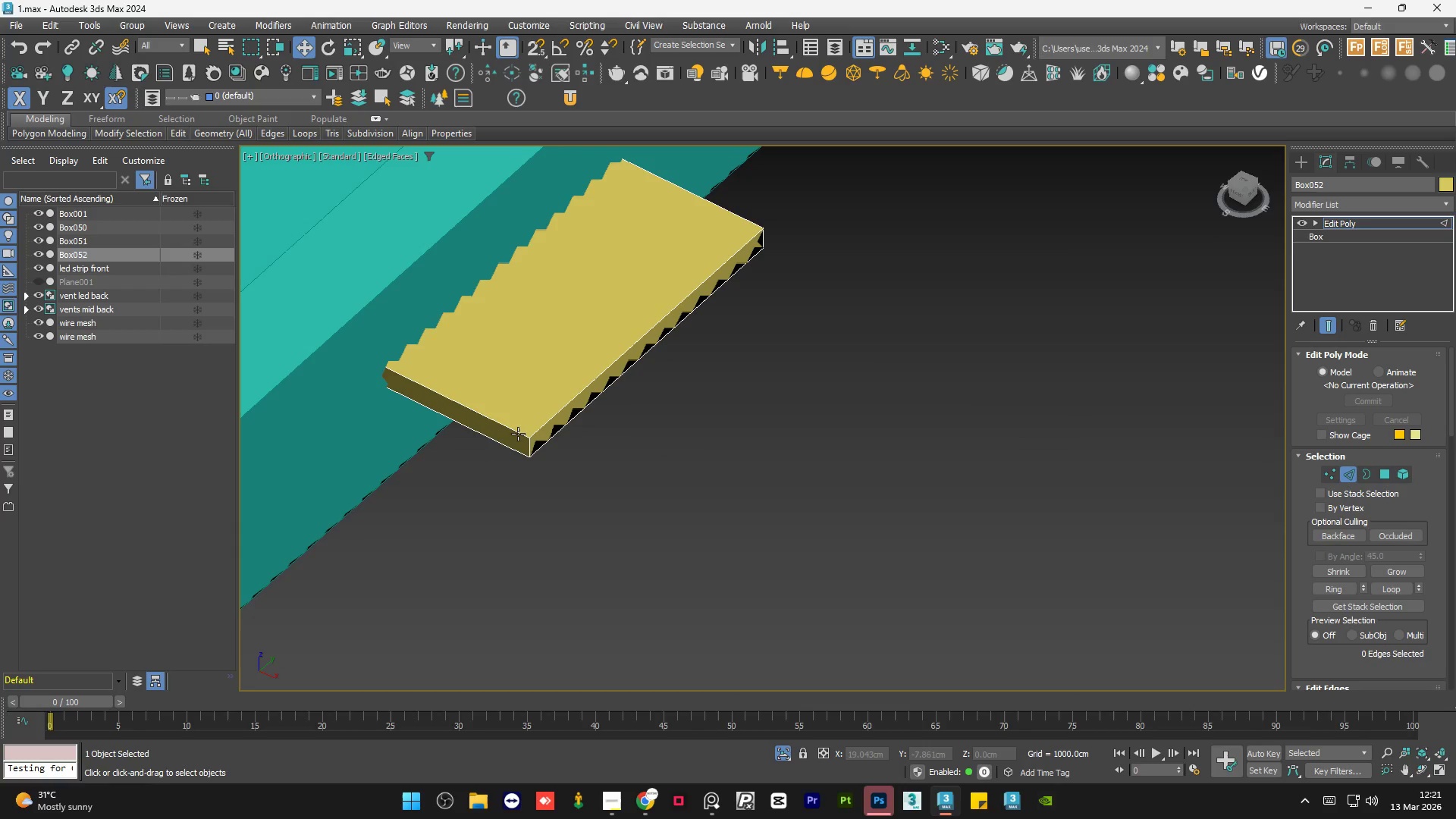 
left_click([518, 433])
 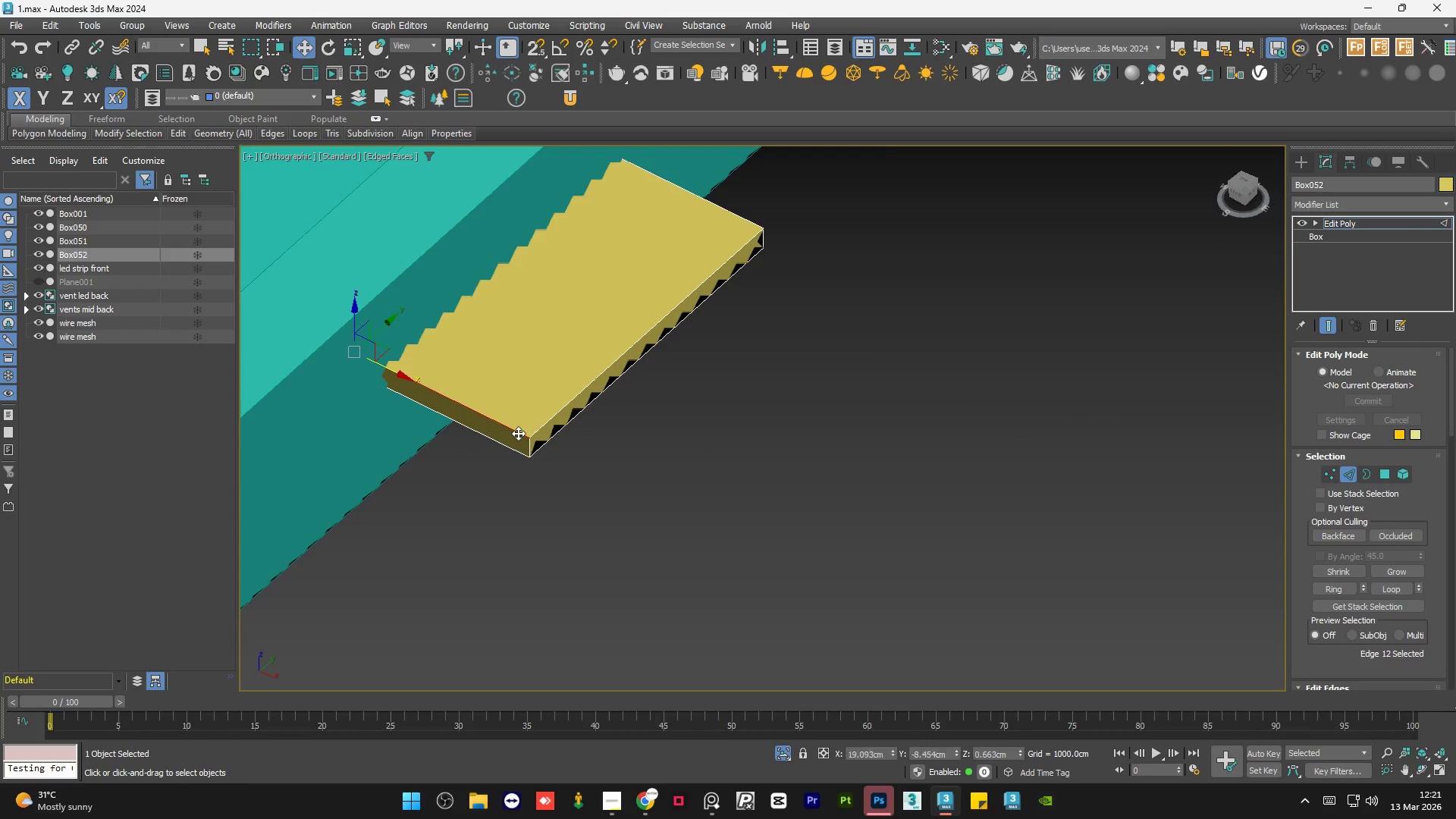 
hold_key(key=ControlLeft, duration=0.78)
left_click([513, 447])
 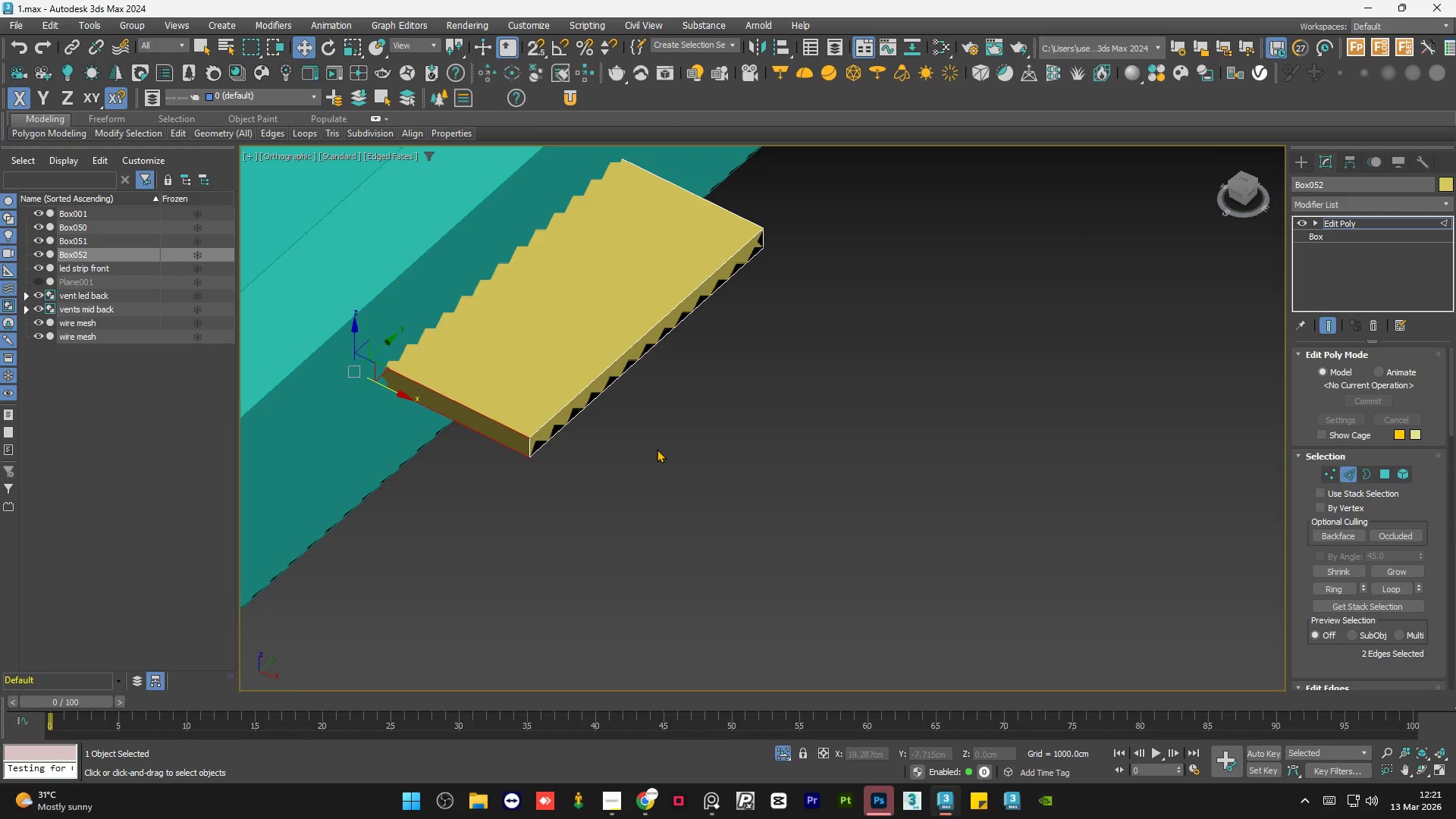 
hold_key(key=AltLeft, duration=0.84)
 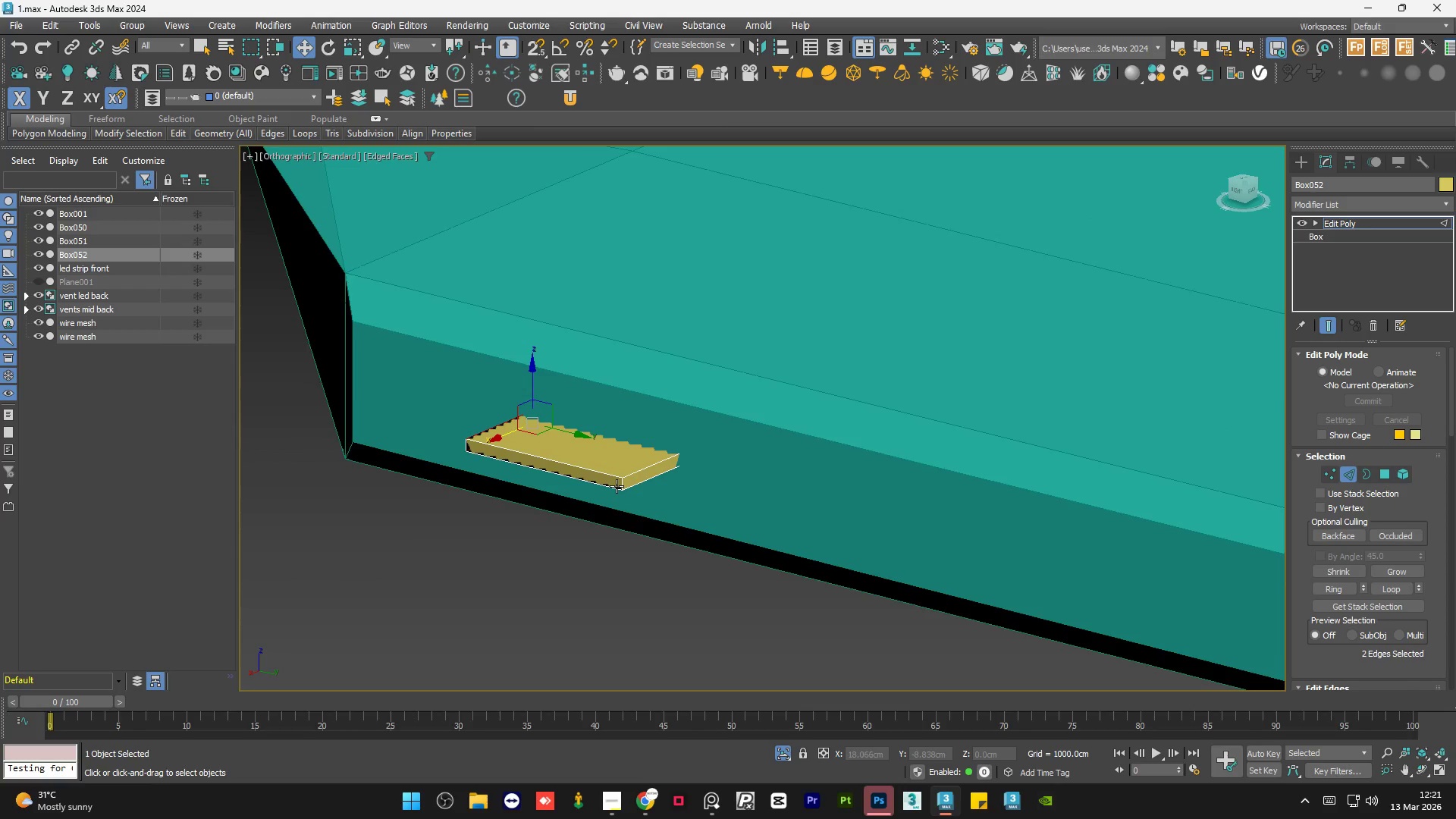 
scroll: coordinate [714, 473], scroll_direction: down, amount: 2.0
 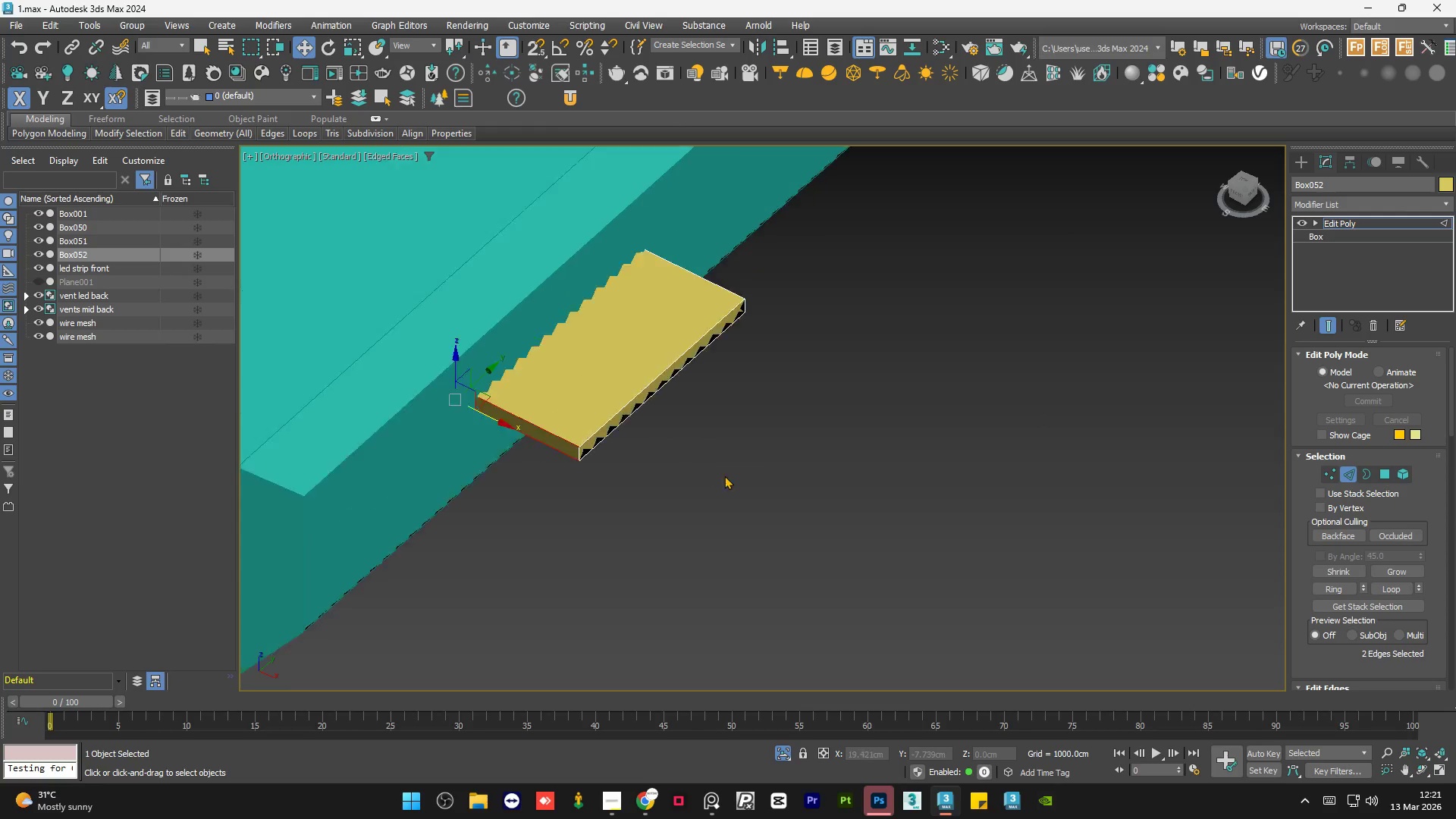 
hold_key(key=ControlLeft, duration=0.97)
 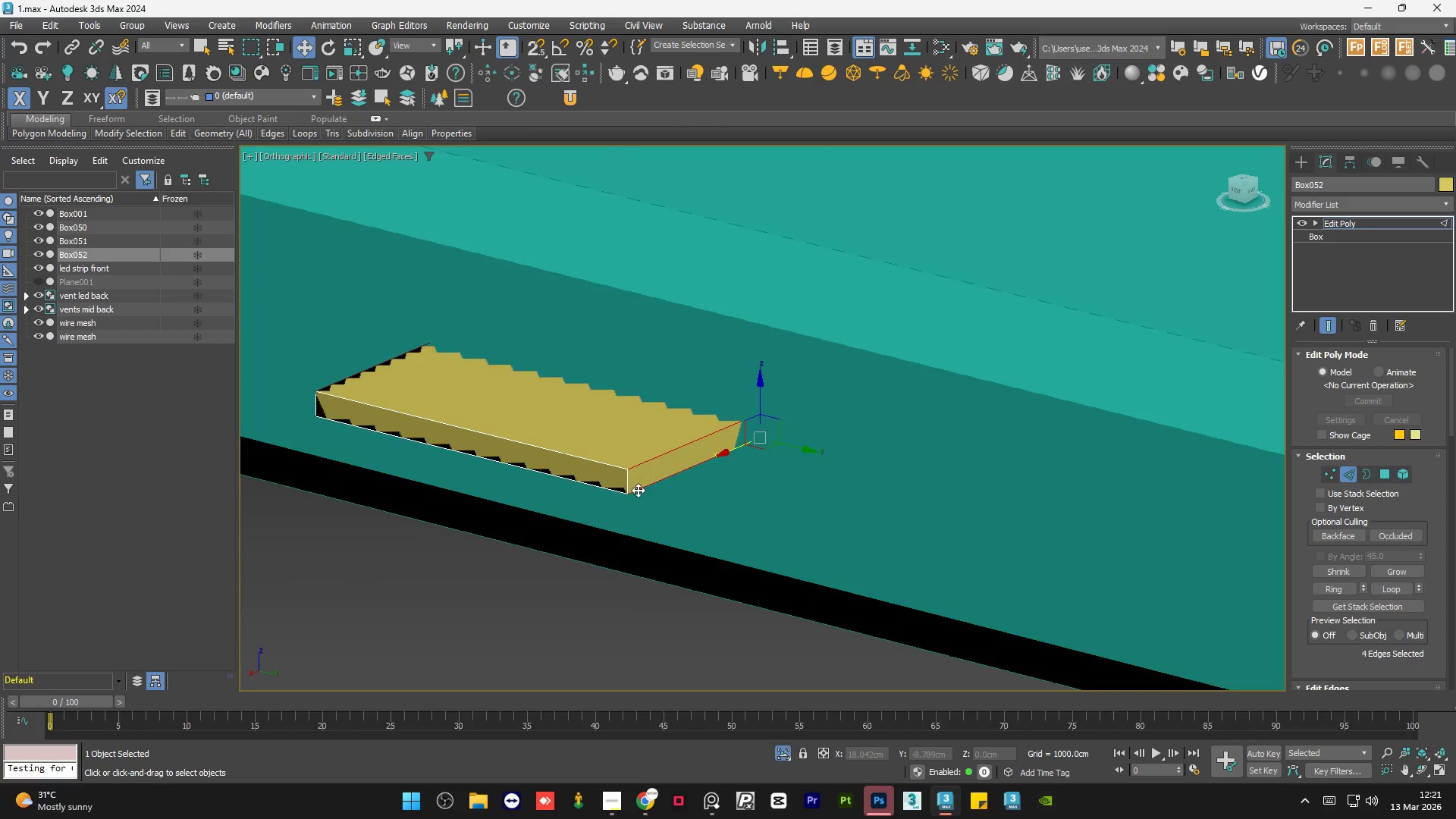 
scroll: coordinate [617, 486], scroll_direction: up, amount: 2.0
 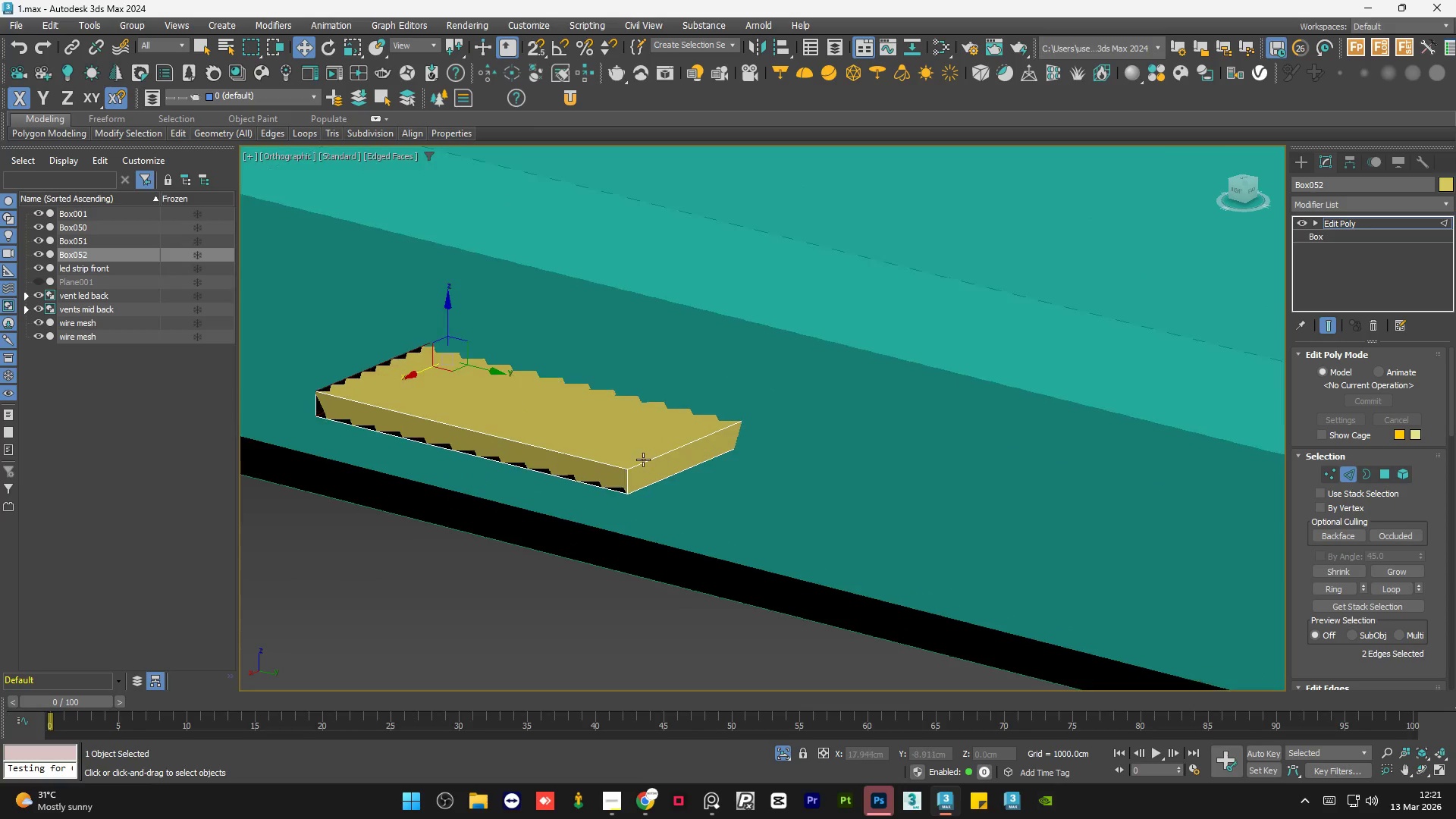 
left_click([639, 462])
 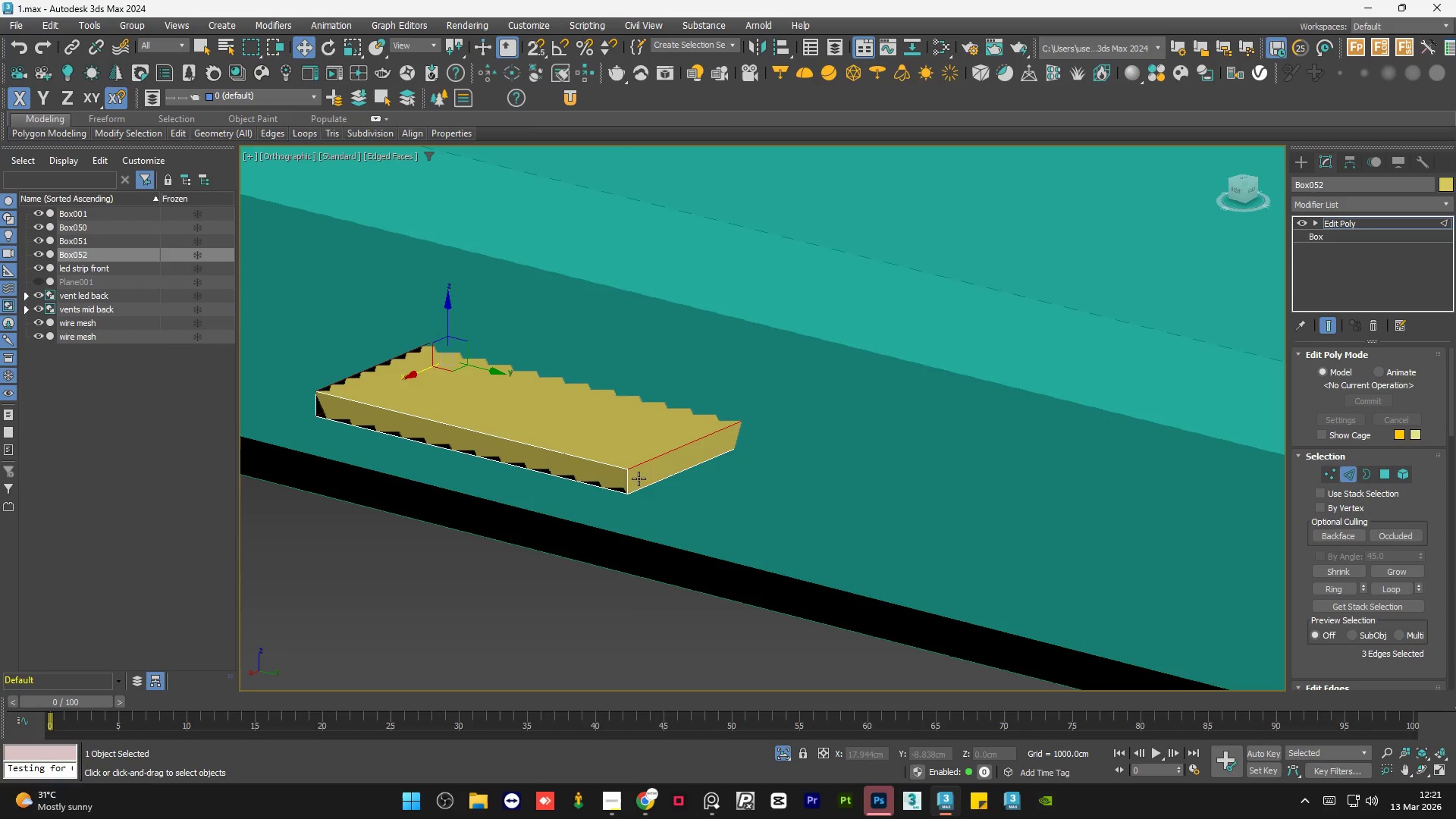 
hold_key(key=ControlLeft, duration=0.48)
left_click([638, 490])
 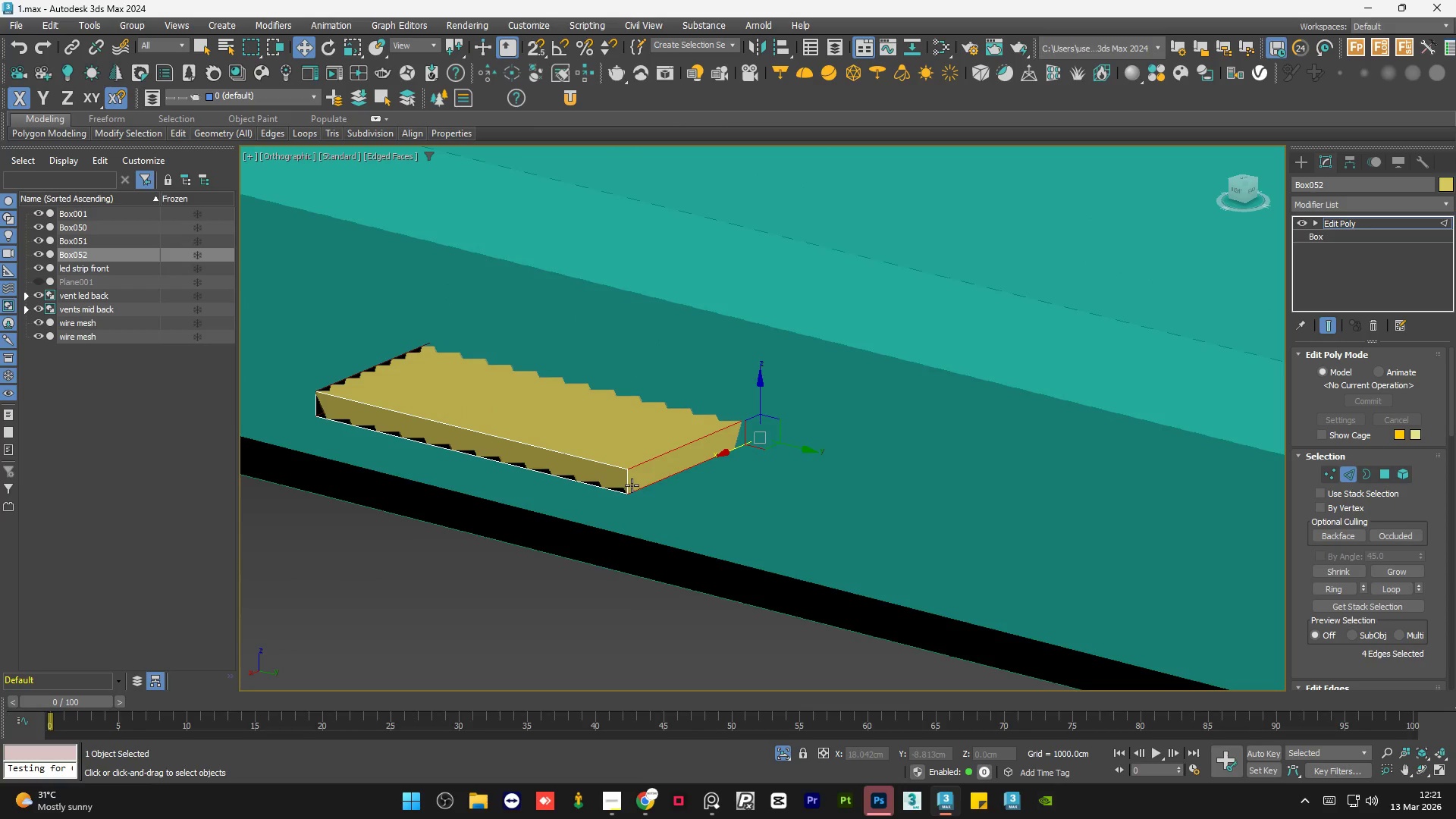 
scroll: coordinate [629, 484], scroll_direction: up, amount: 3.0
 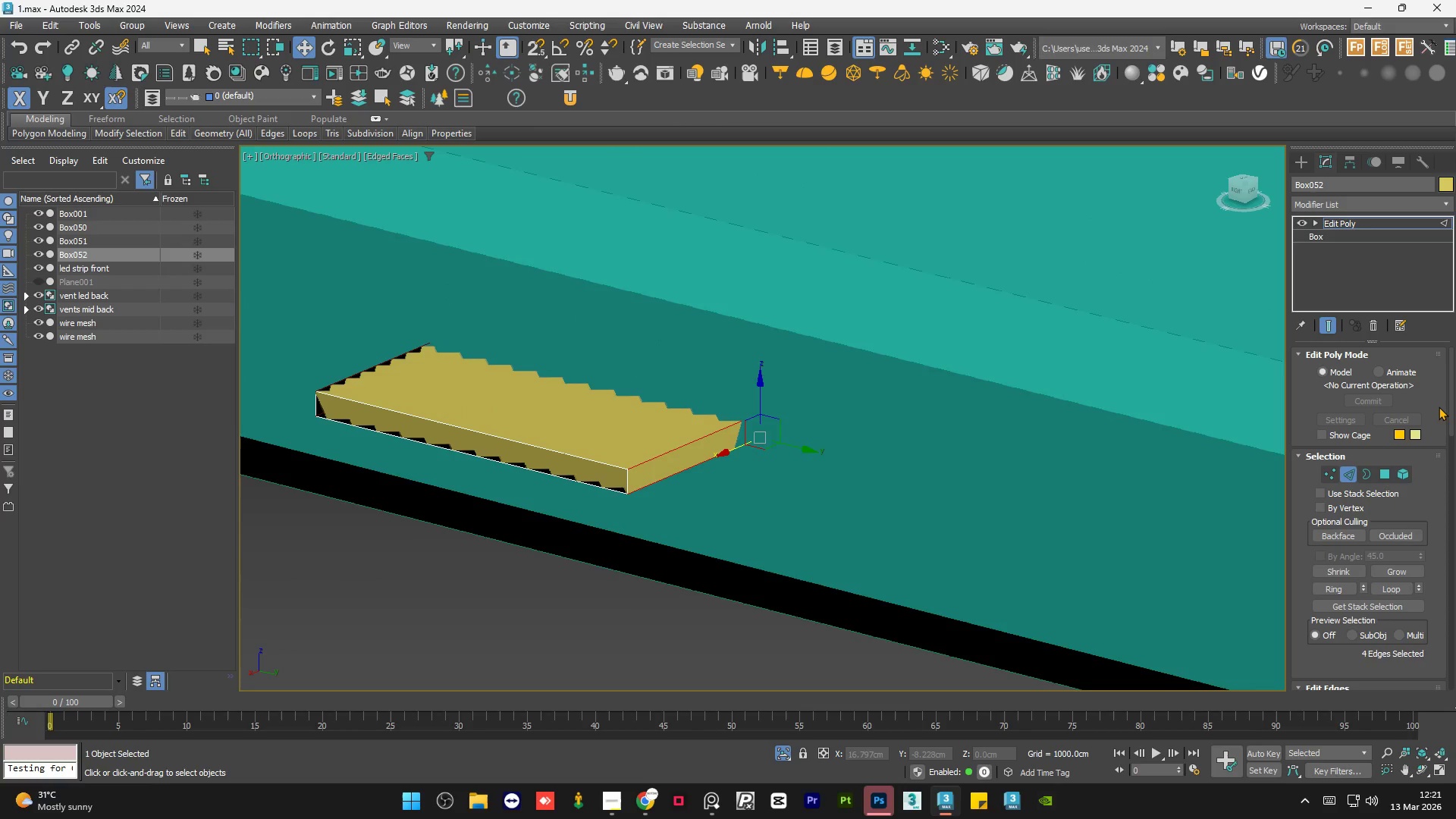 
left_click_drag(start_coordinate=[1451, 399], to_coordinate=[1455, 437])
 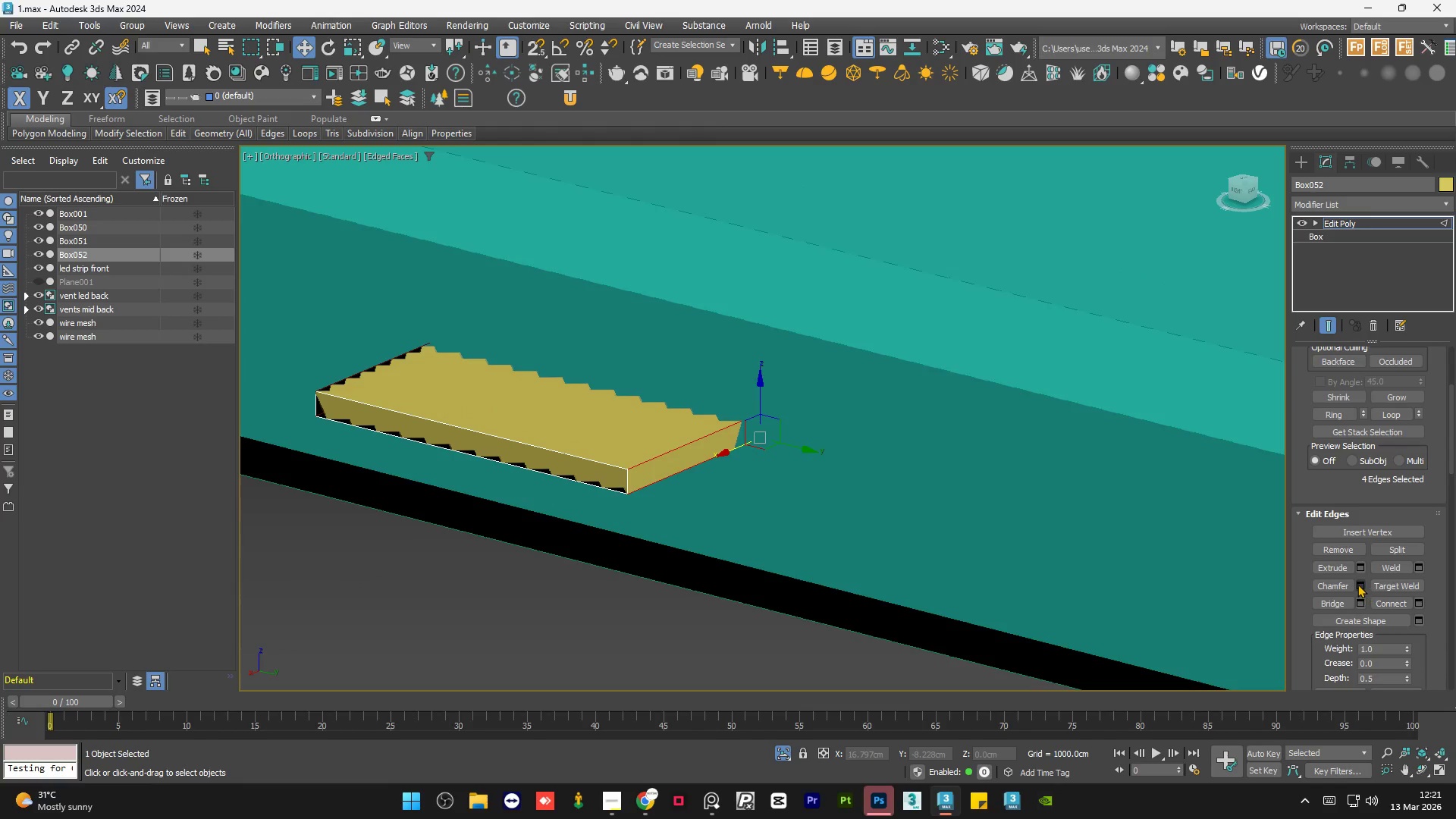 
left_click([1357, 584])
 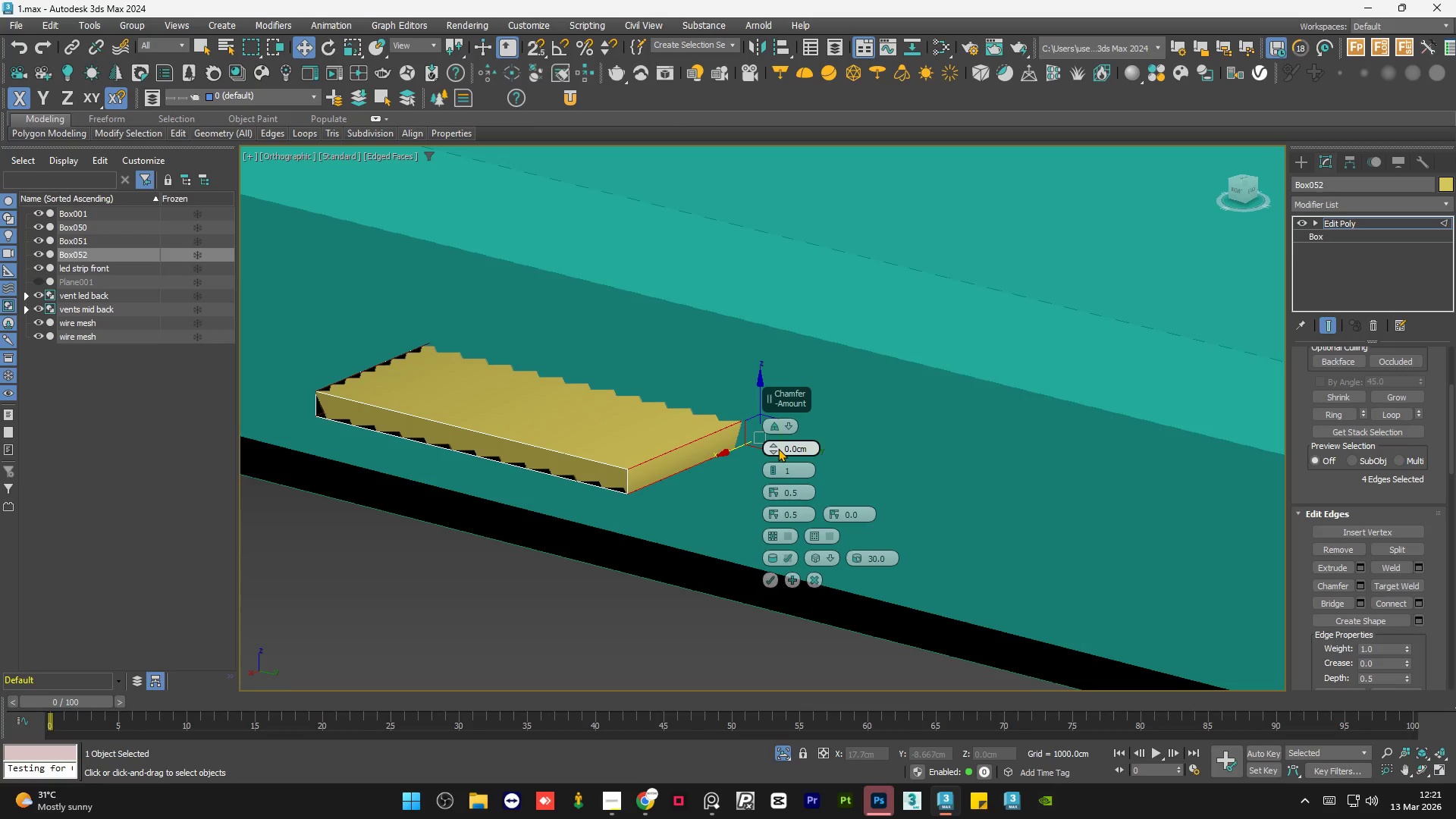 
left_click_drag(start_coordinate=[774, 445], to_coordinate=[774, 435])
 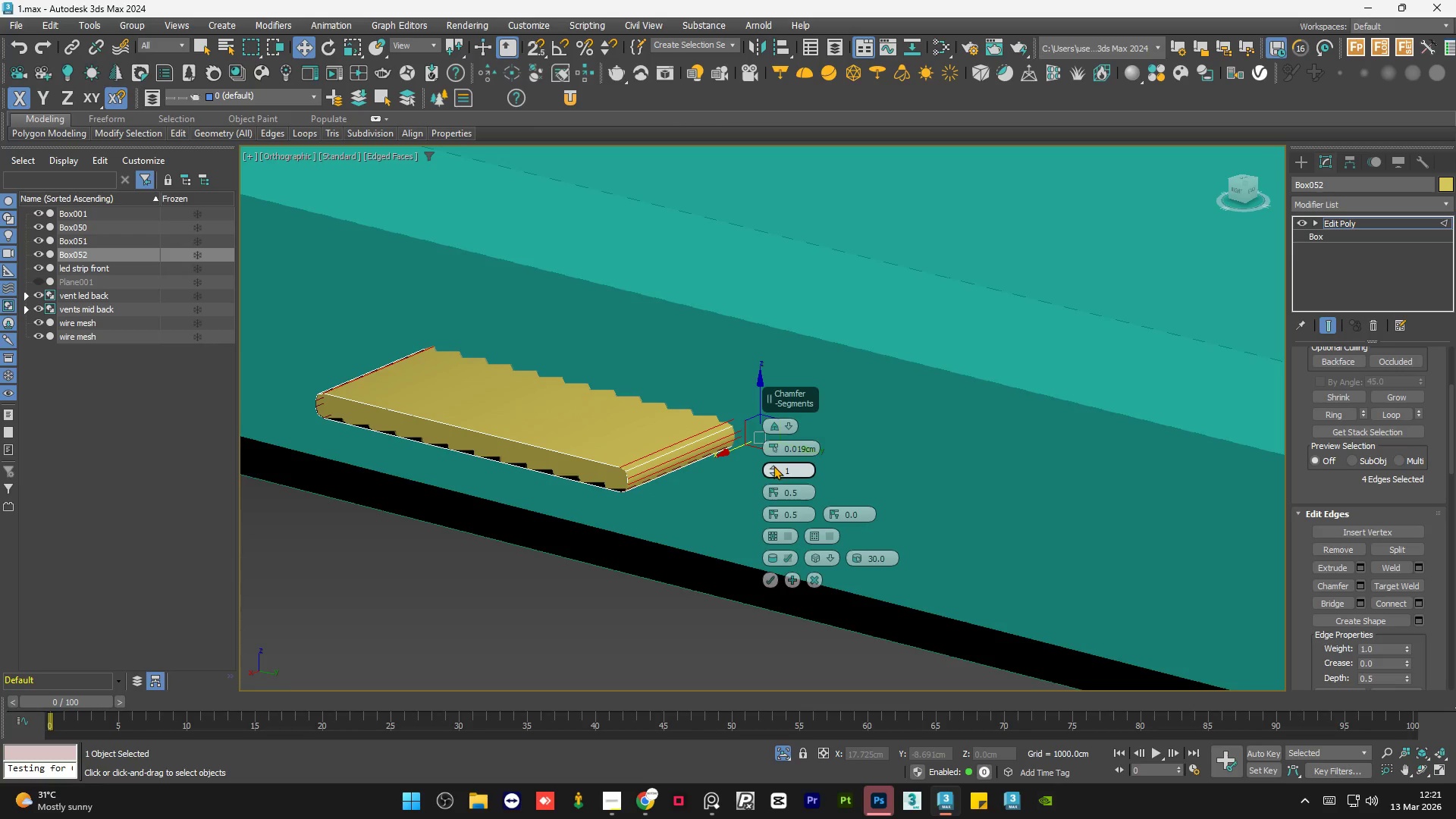 
left_click([774, 466])
 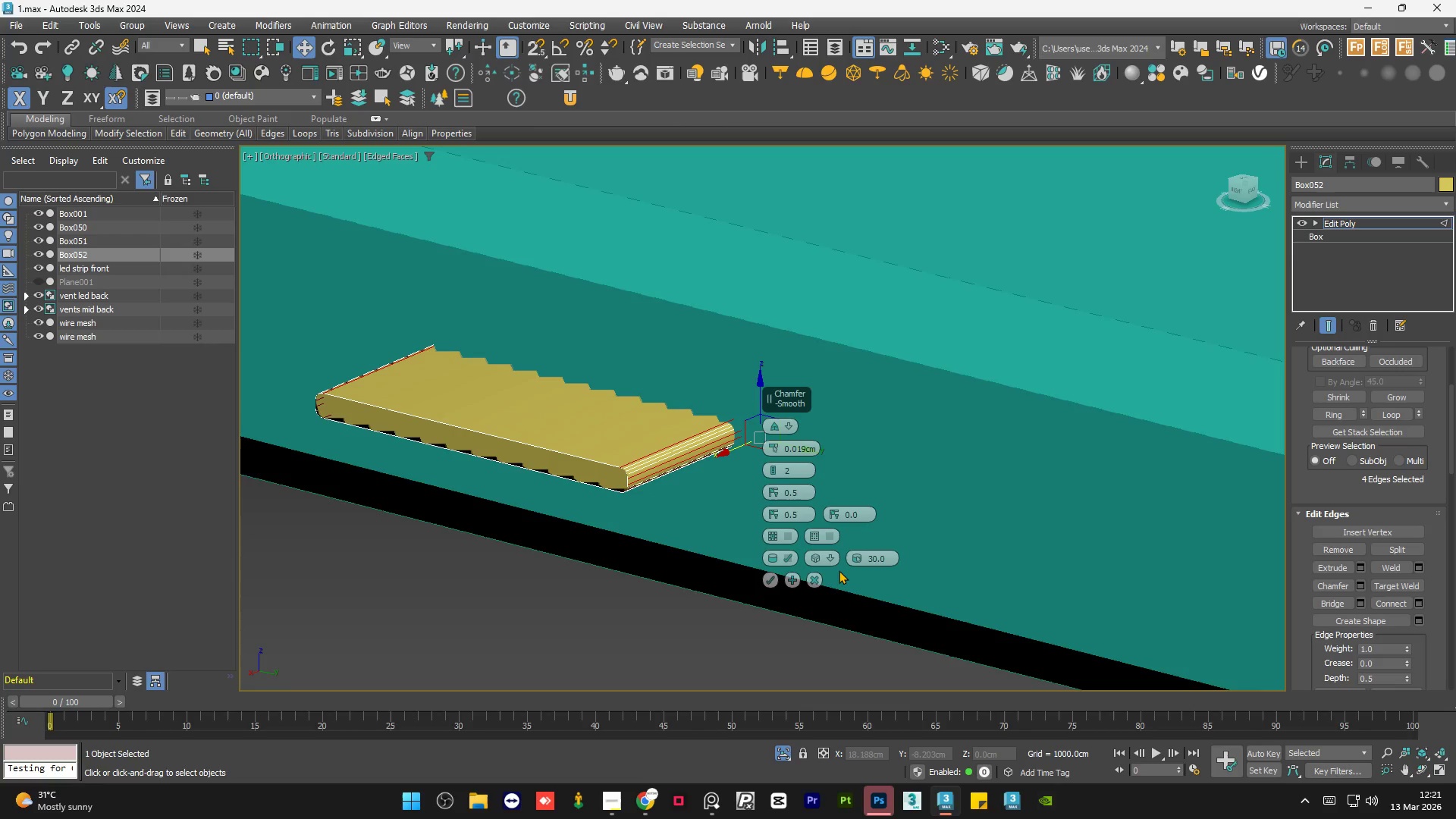 
left_click_drag(start_coordinate=[828, 553], to_coordinate=[861, 585])
 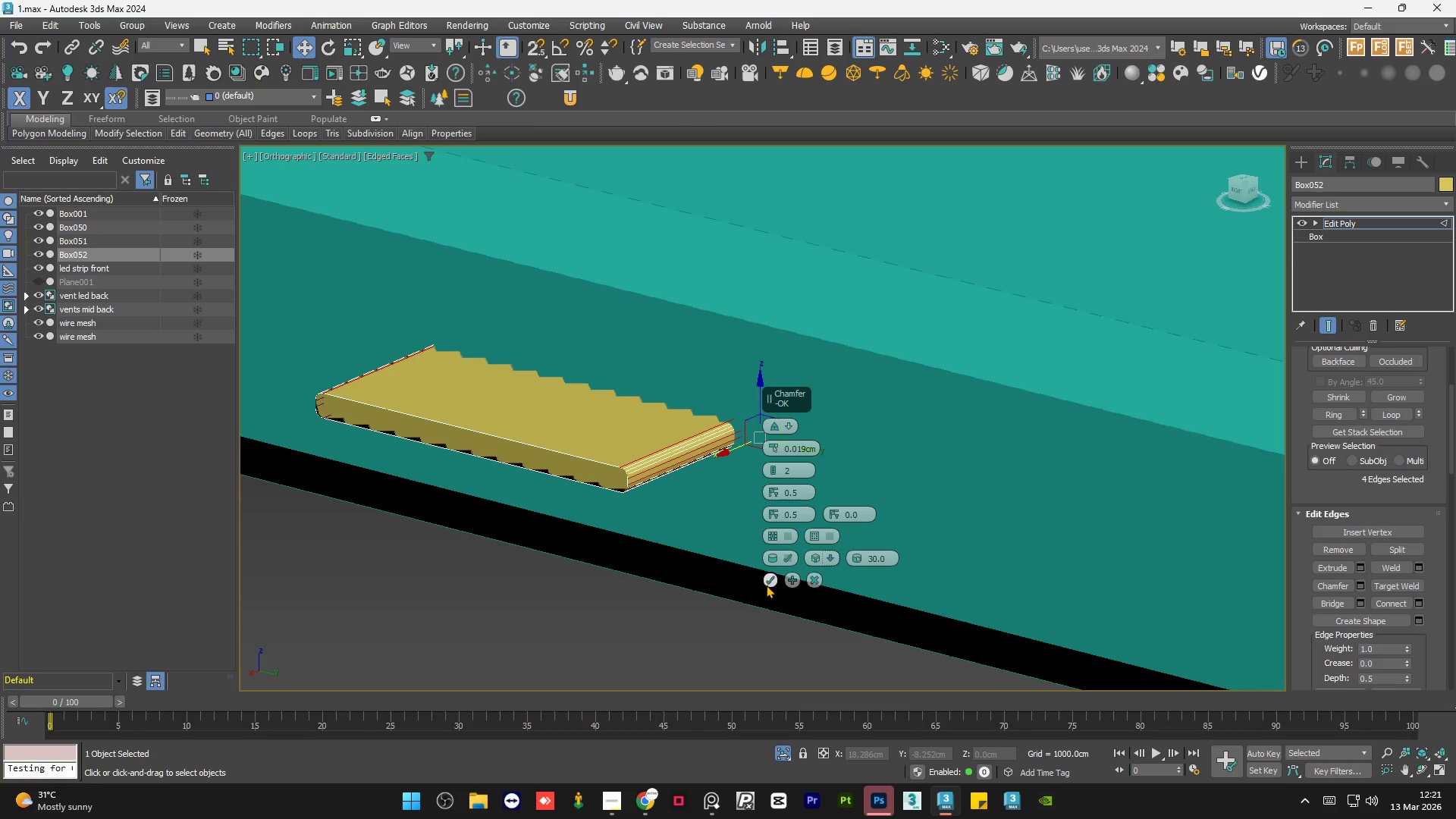 
left_click([766, 582])
 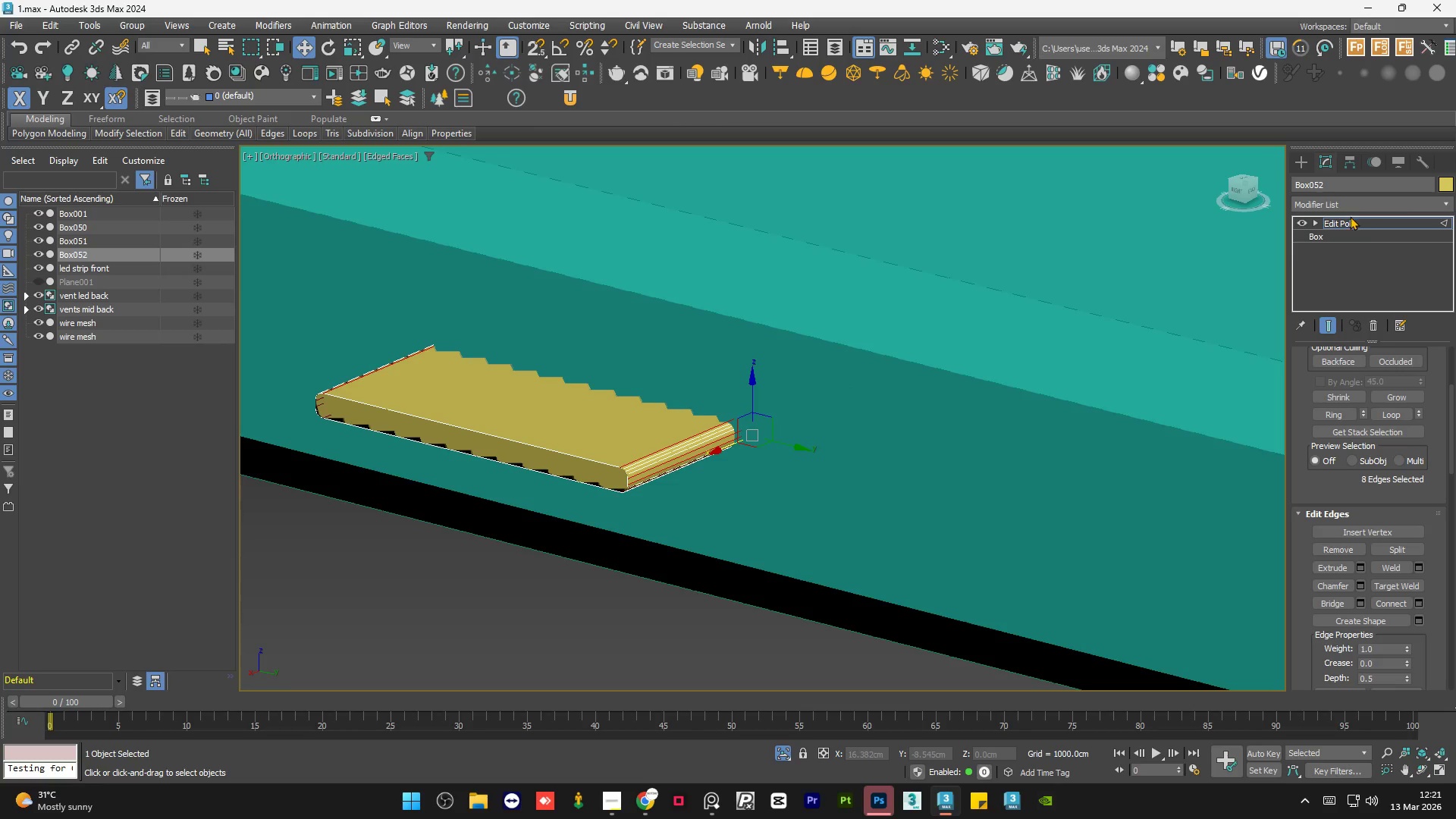 
left_click([1349, 220])
 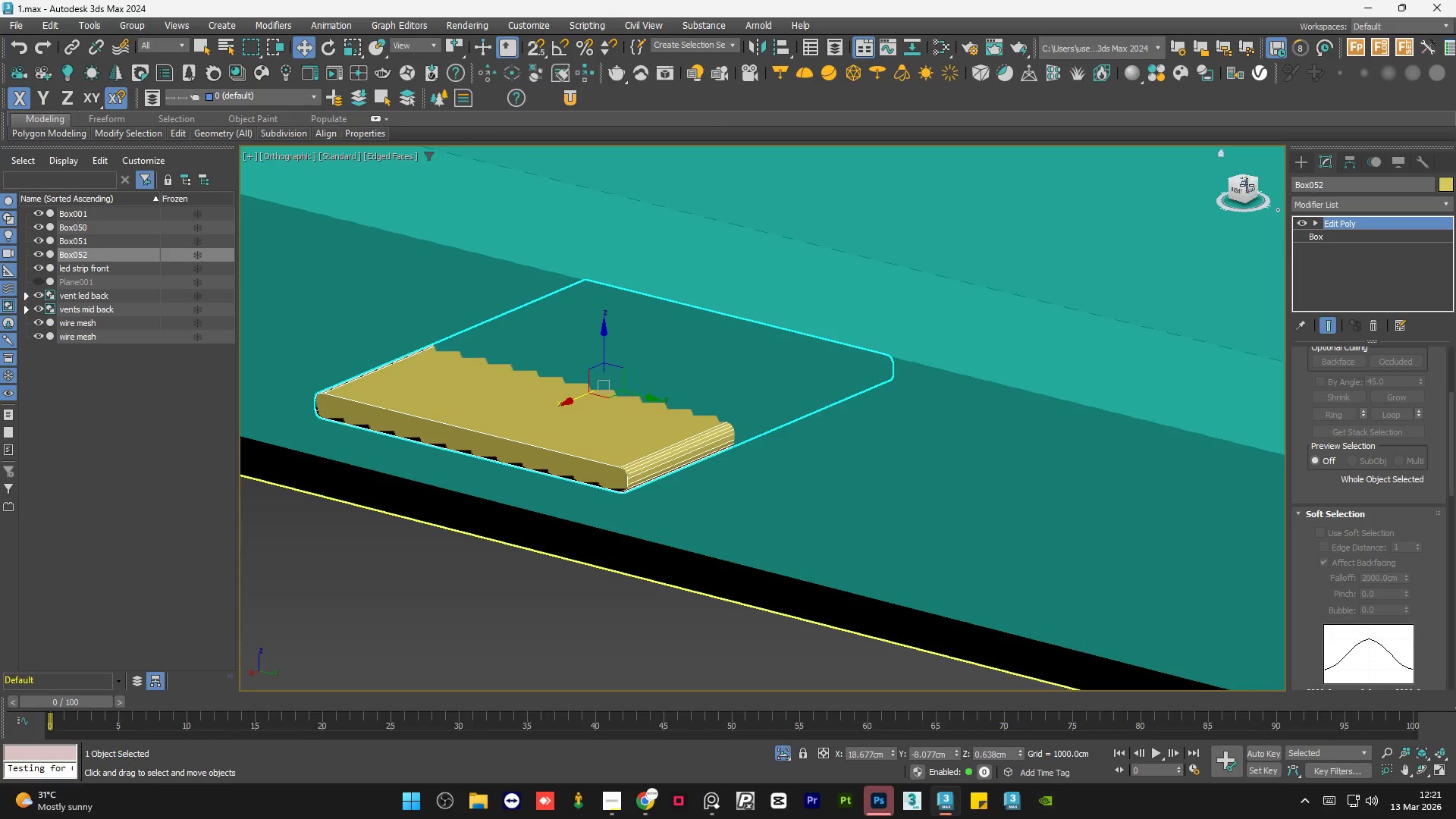 
left_click([1235, 188])
 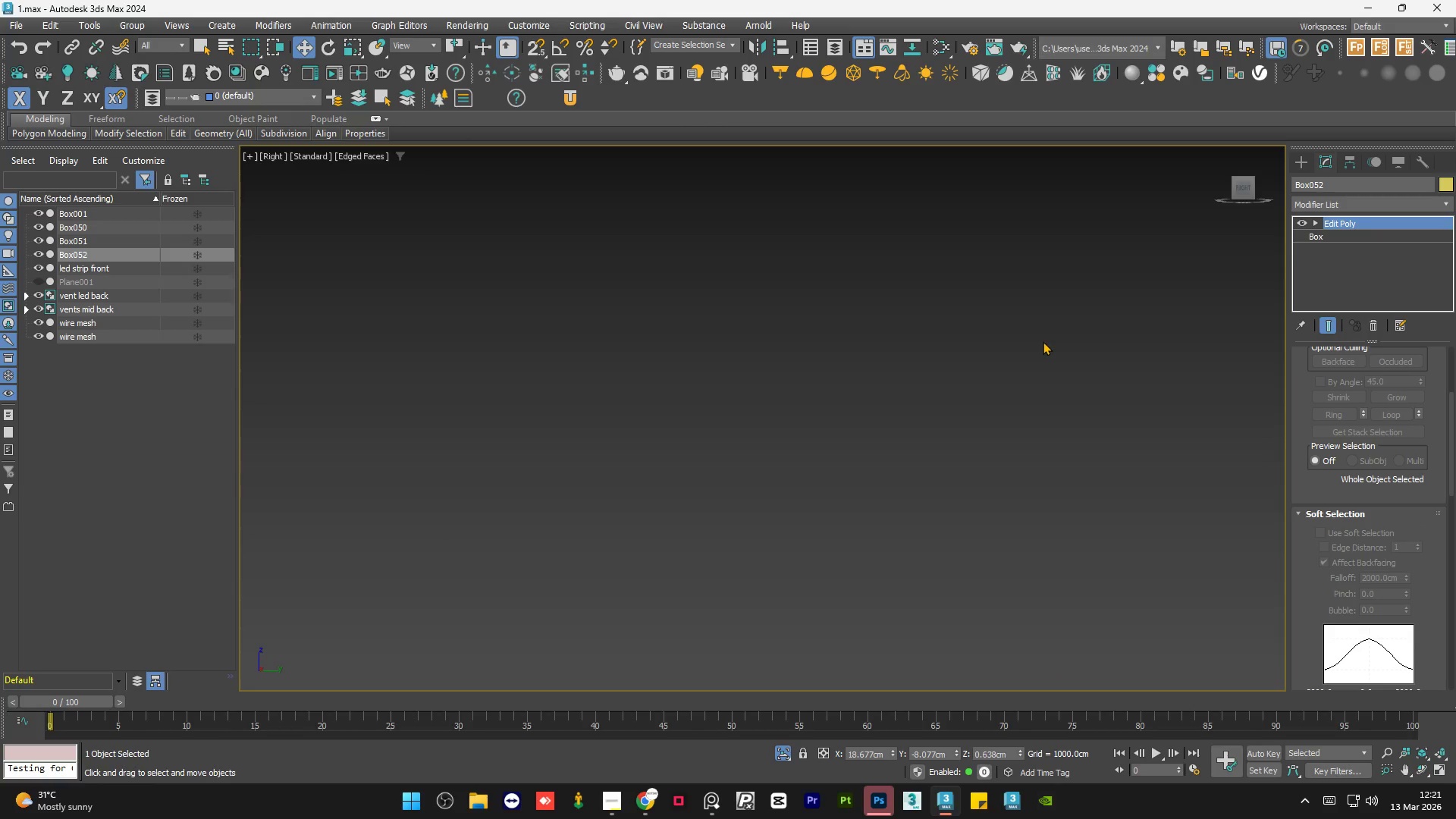 
key(Z)
 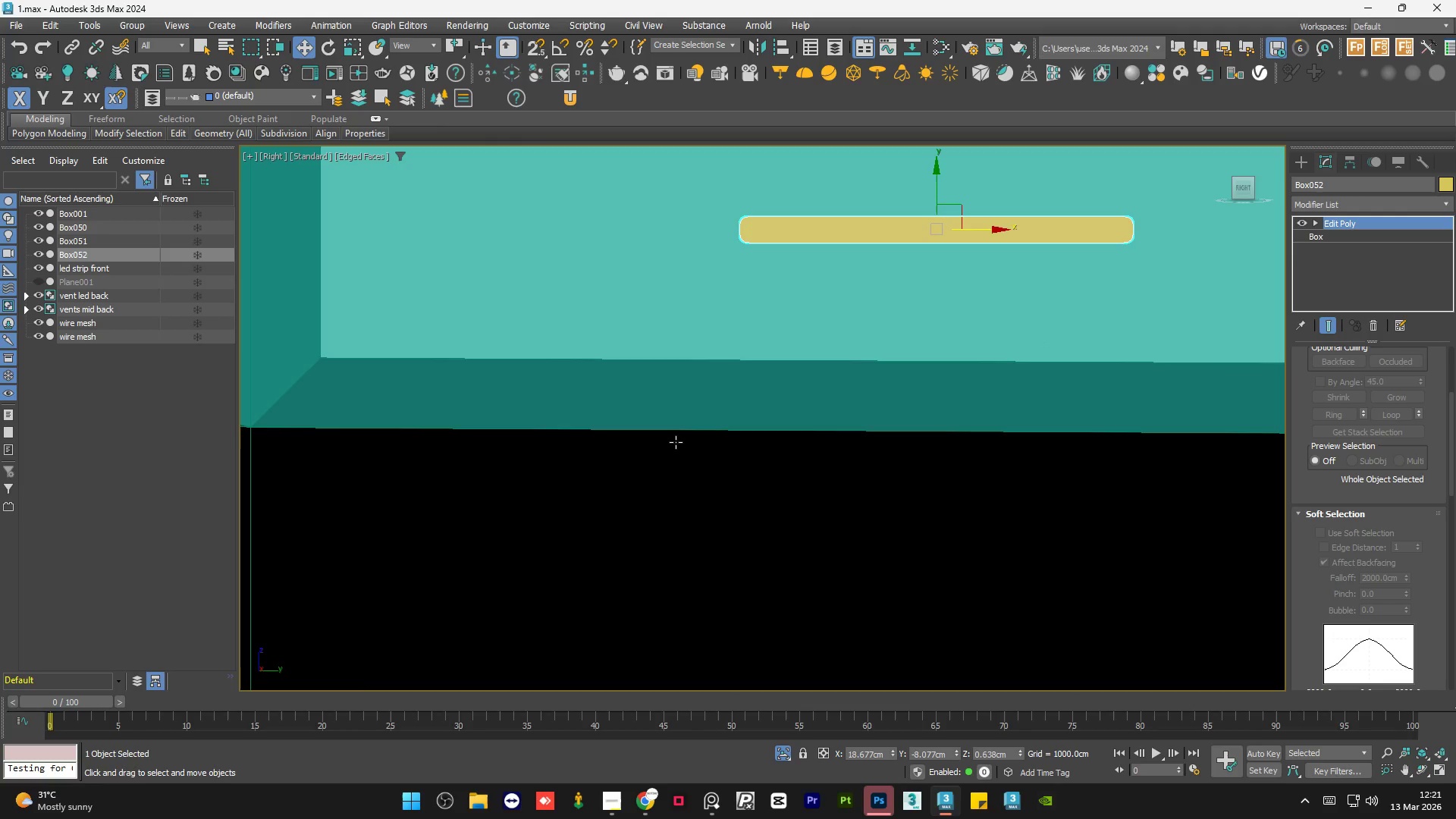 
scroll: coordinate [579, 361], scroll_direction: down, amount: 11.0
 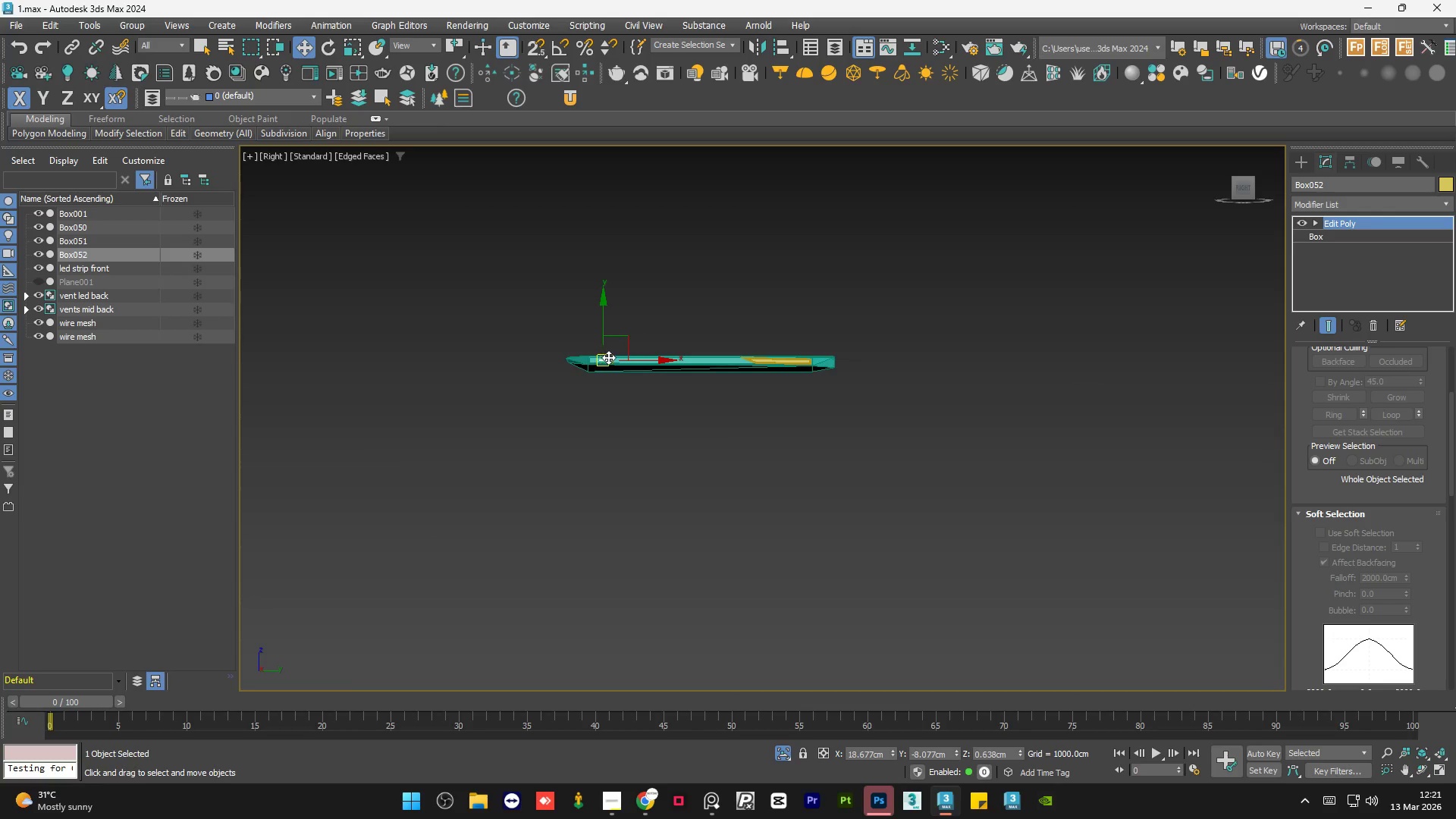 
scroll: coordinate [622, 367], scroll_direction: up, amount: 6.0
 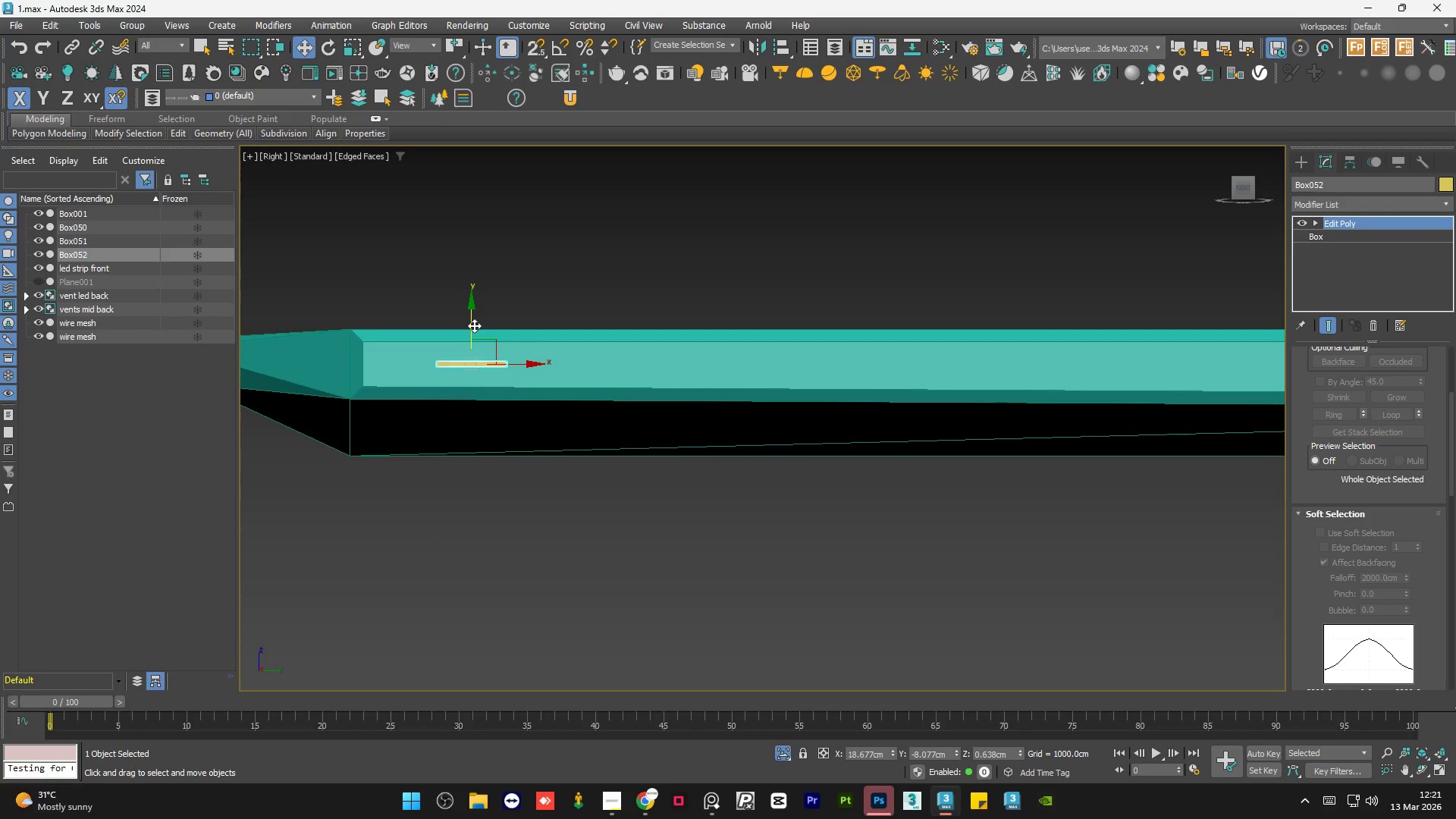 
scroll: coordinate [474, 325], scroll_direction: down, amount: 3.0
 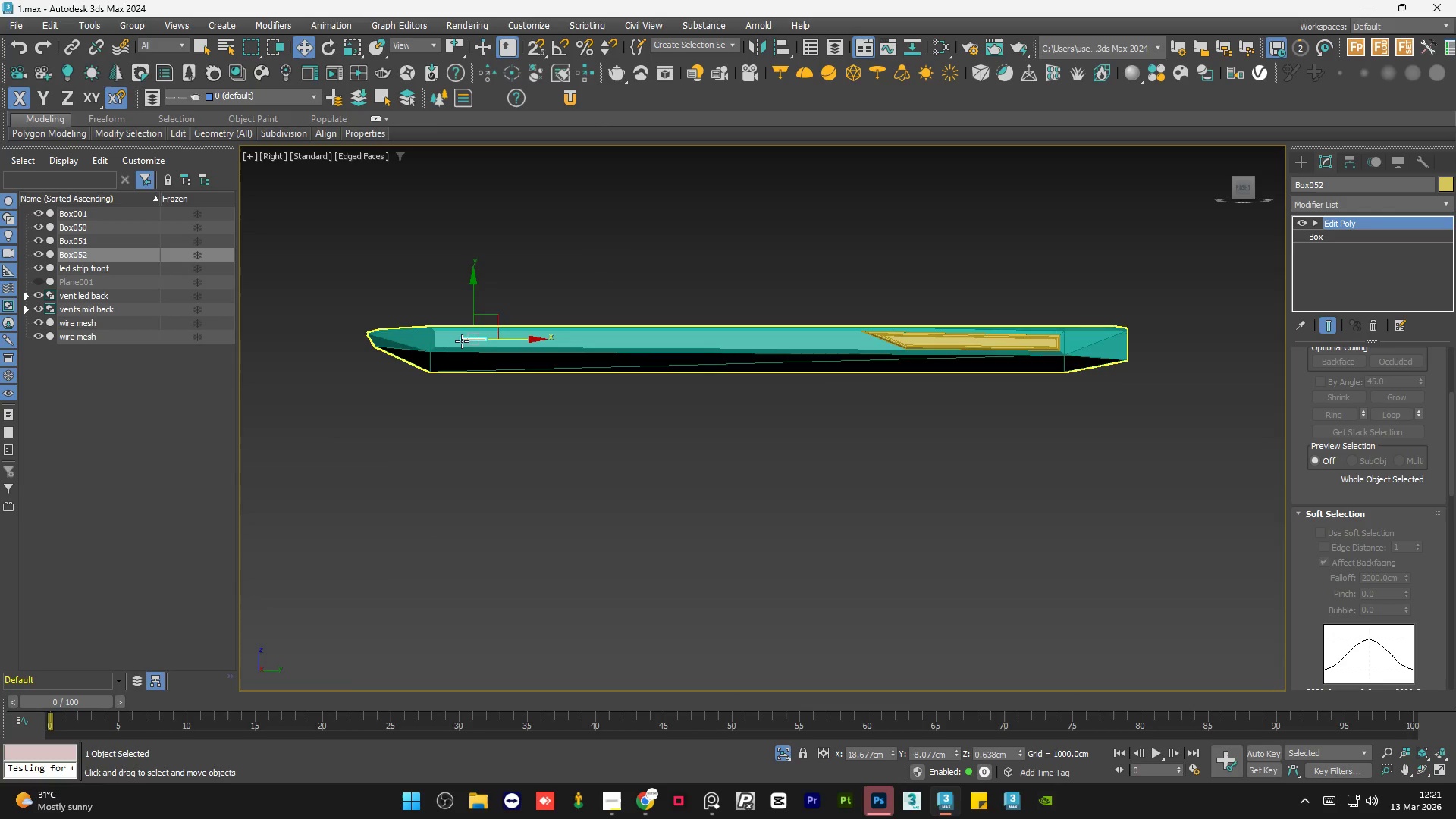 
scroll: coordinate [479, 322], scroll_direction: up, amount: 6.0
 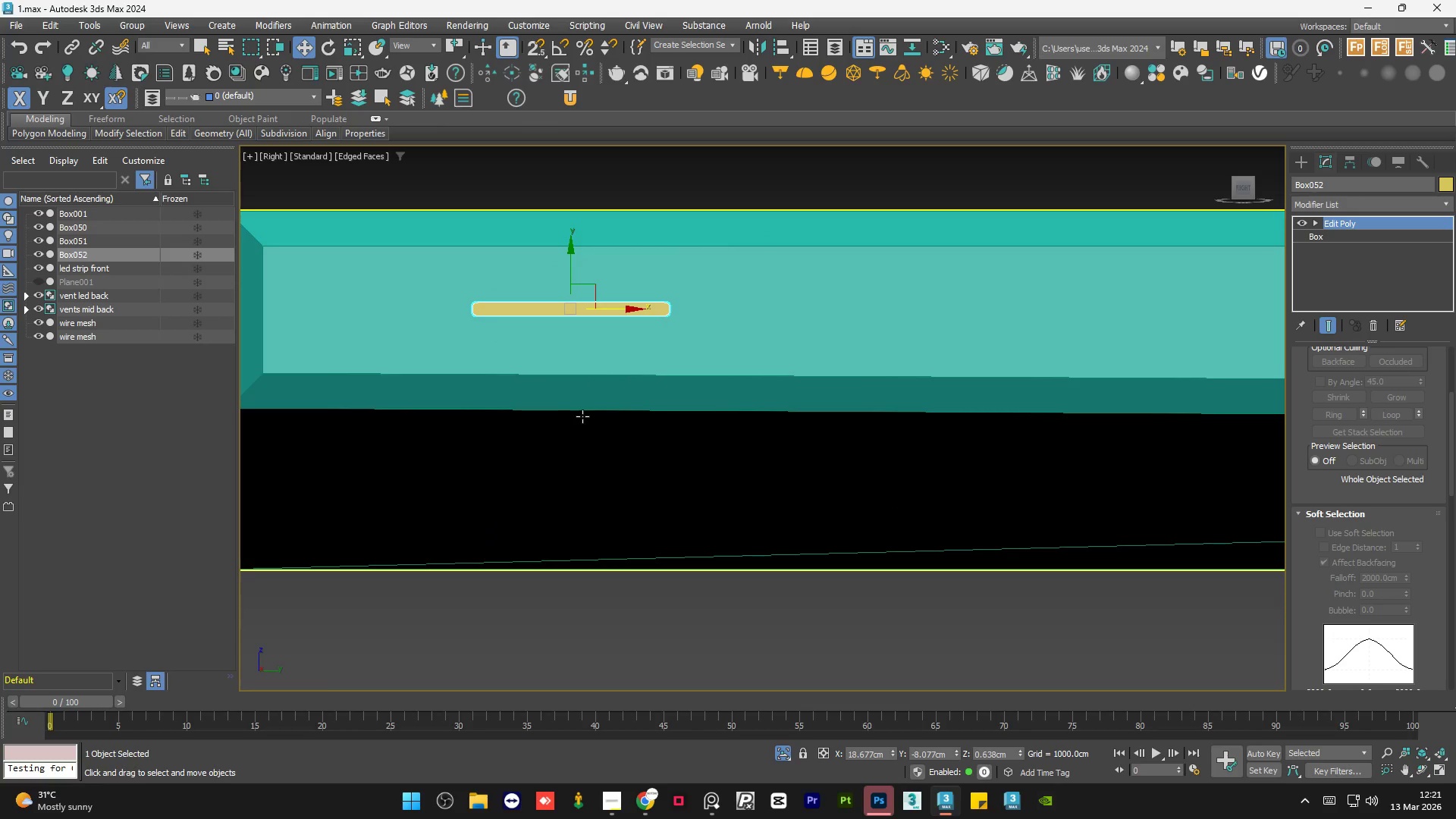 
hold_key(key=AltLeft, duration=1.5)
 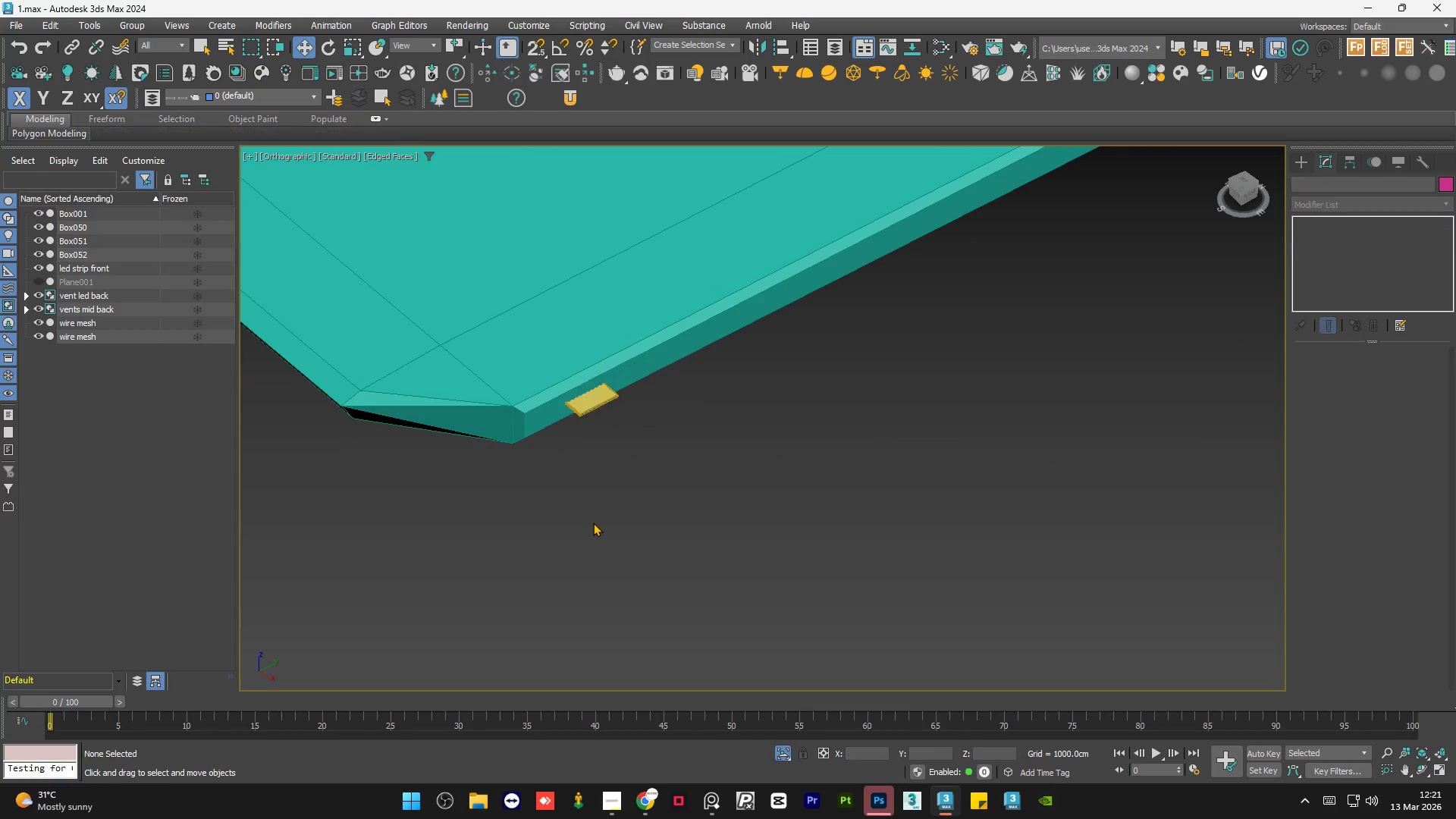 
scroll: coordinate [585, 419], scroll_direction: down, amount: 4.0
 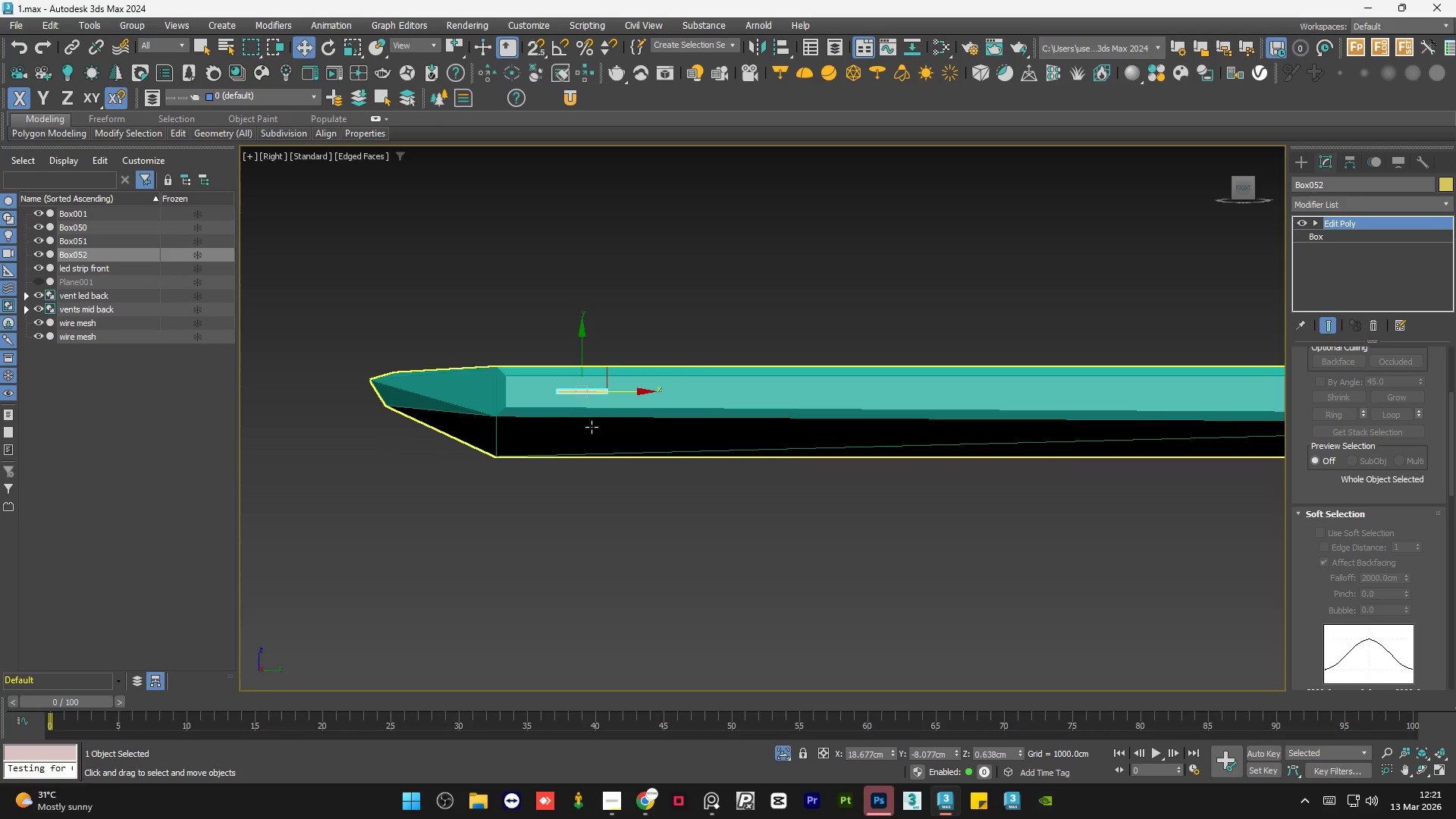 
key(Alt+AltLeft)
 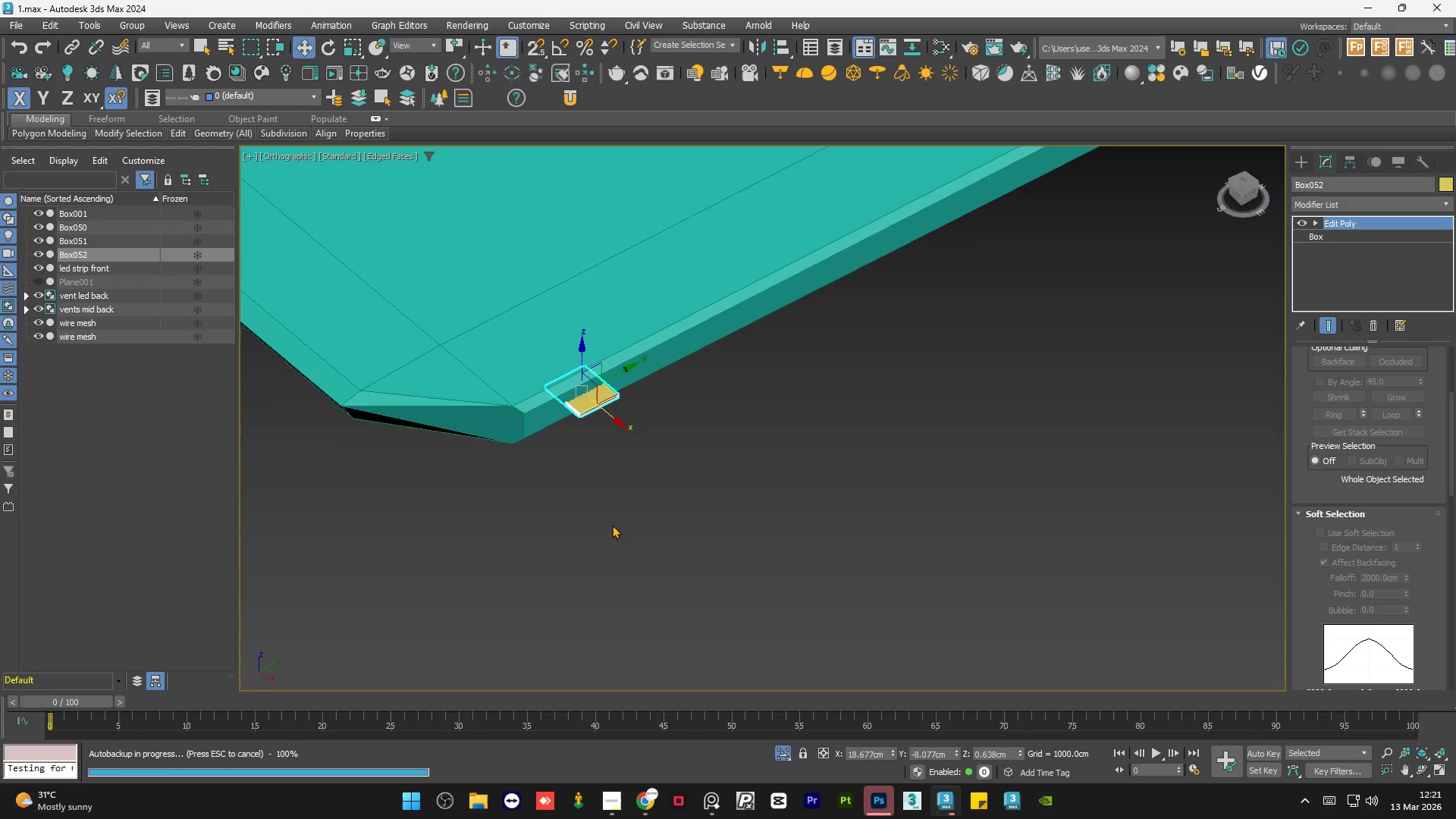 
left_click([593, 522])
 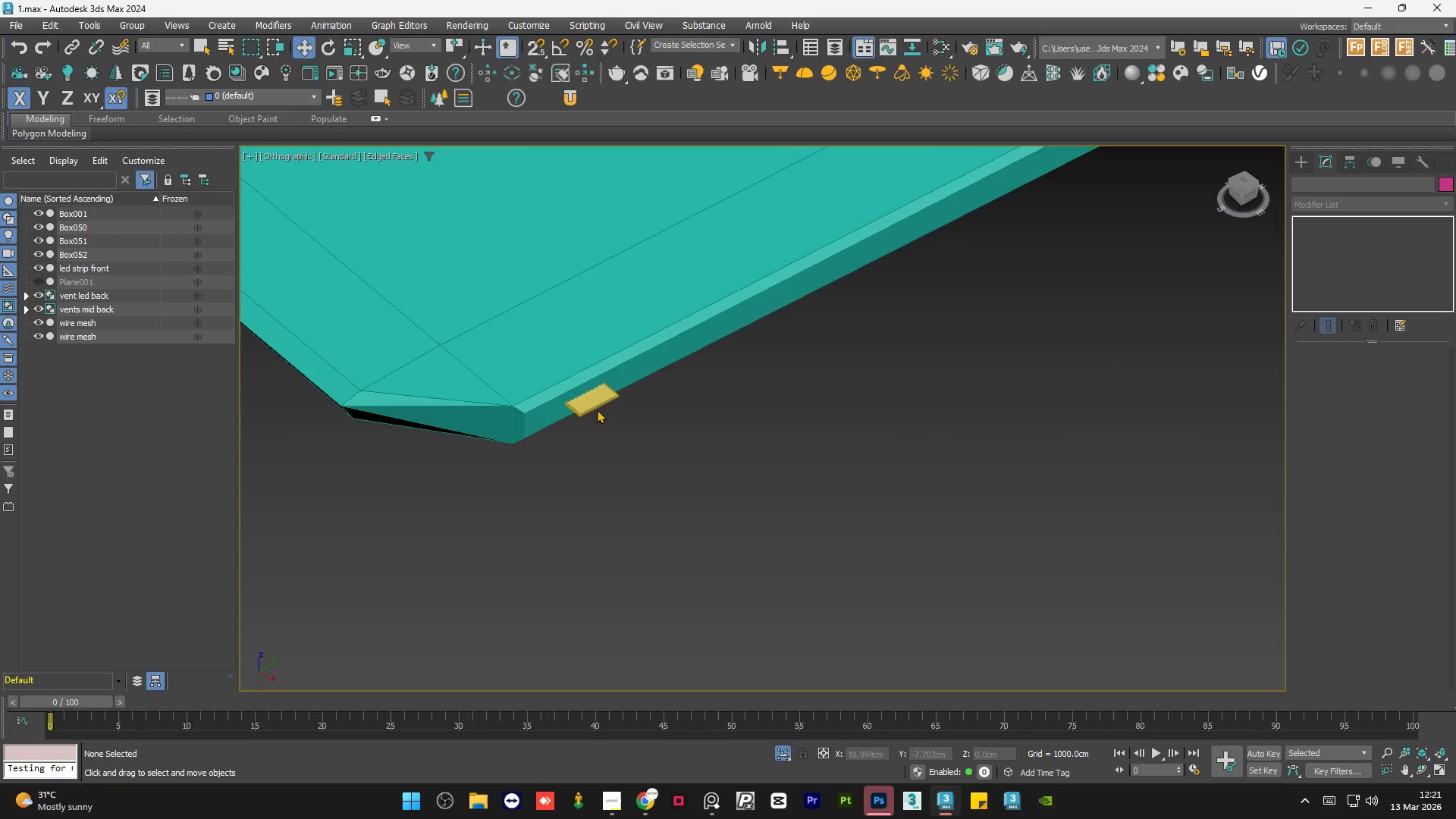 
scroll: coordinate [573, 395], scroll_direction: up, amount: 3.0
 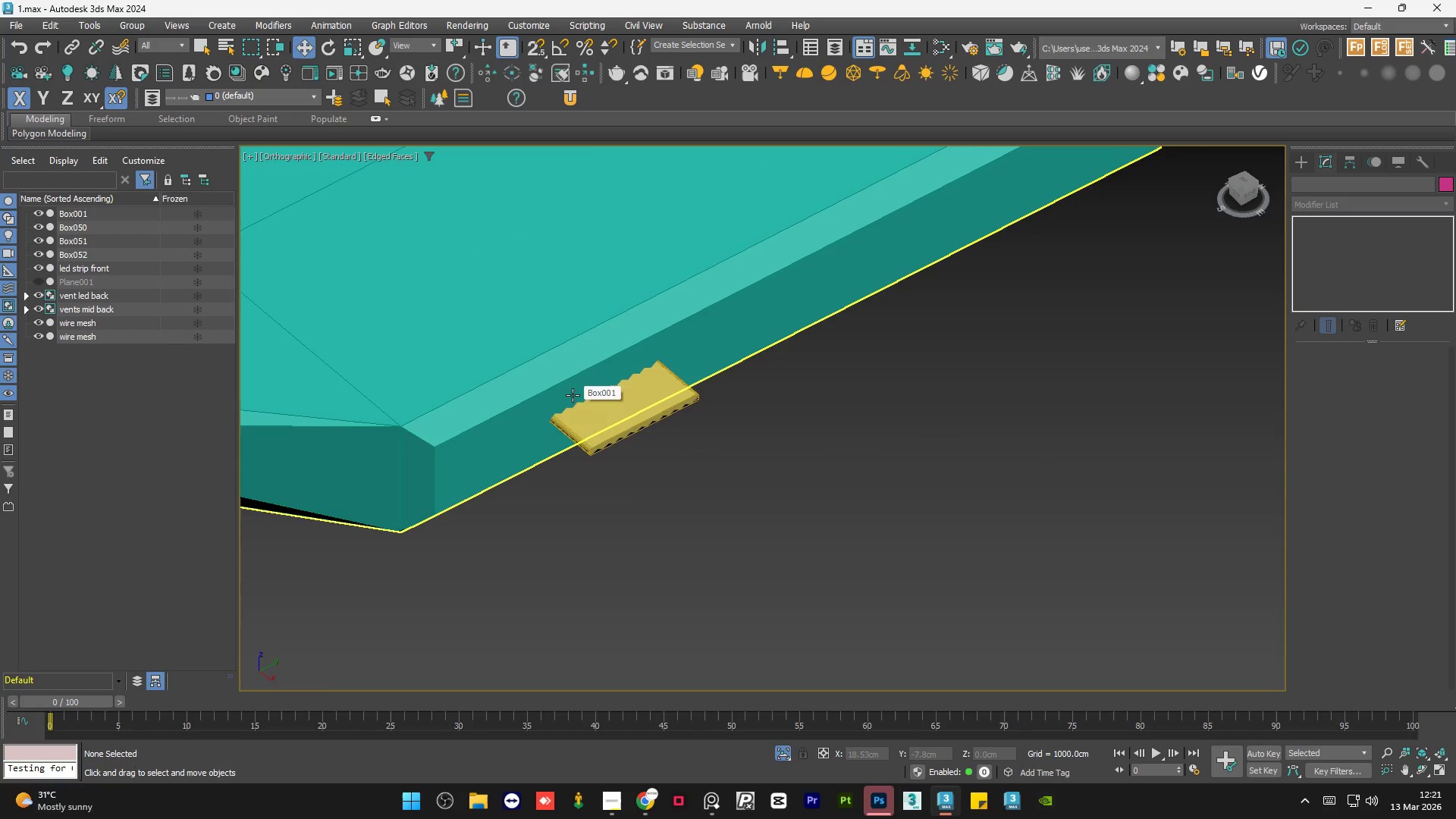 
scroll: coordinate [573, 395], scroll_direction: down, amount: 2.0
 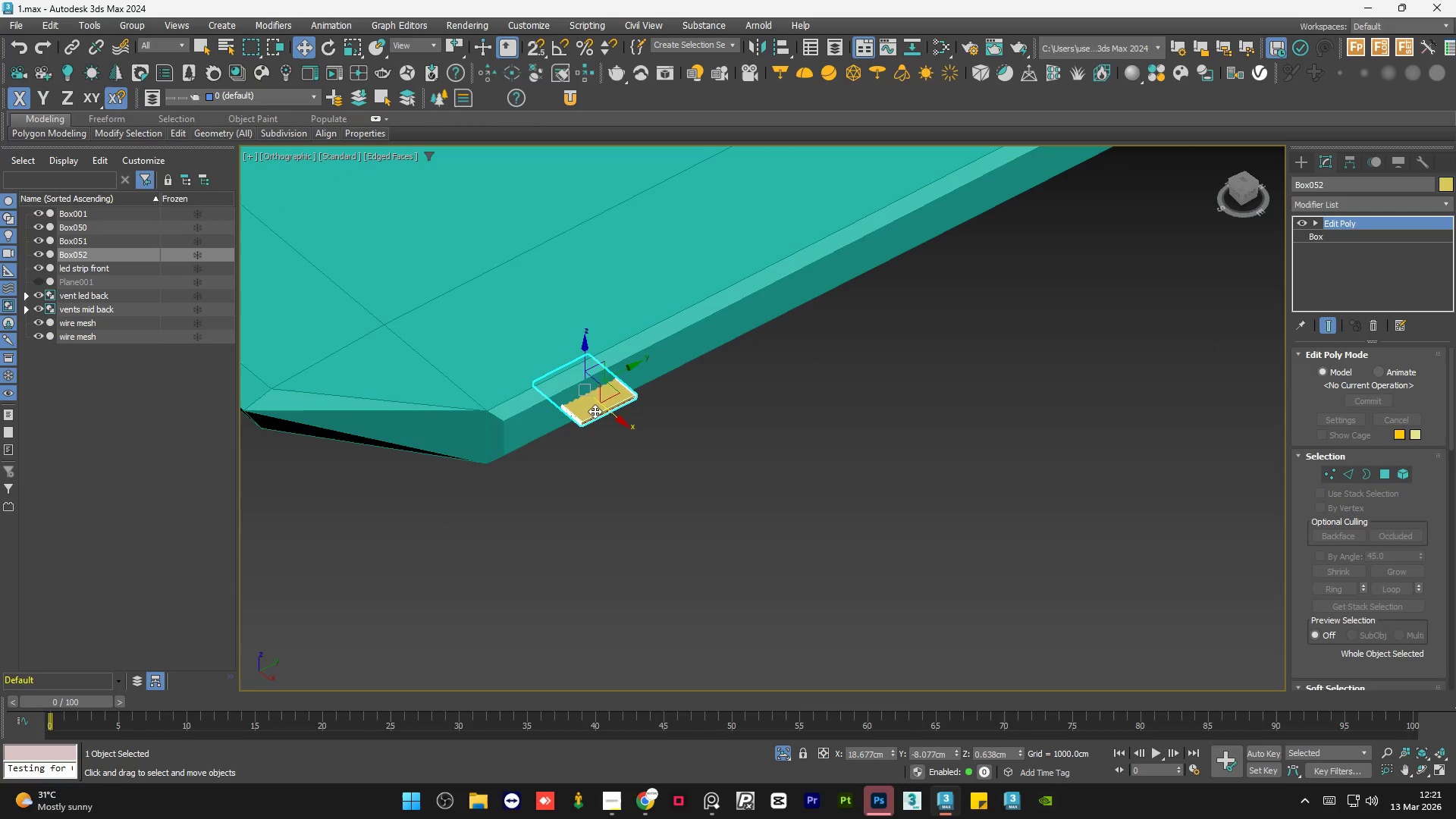 
double_click([703, 573])
 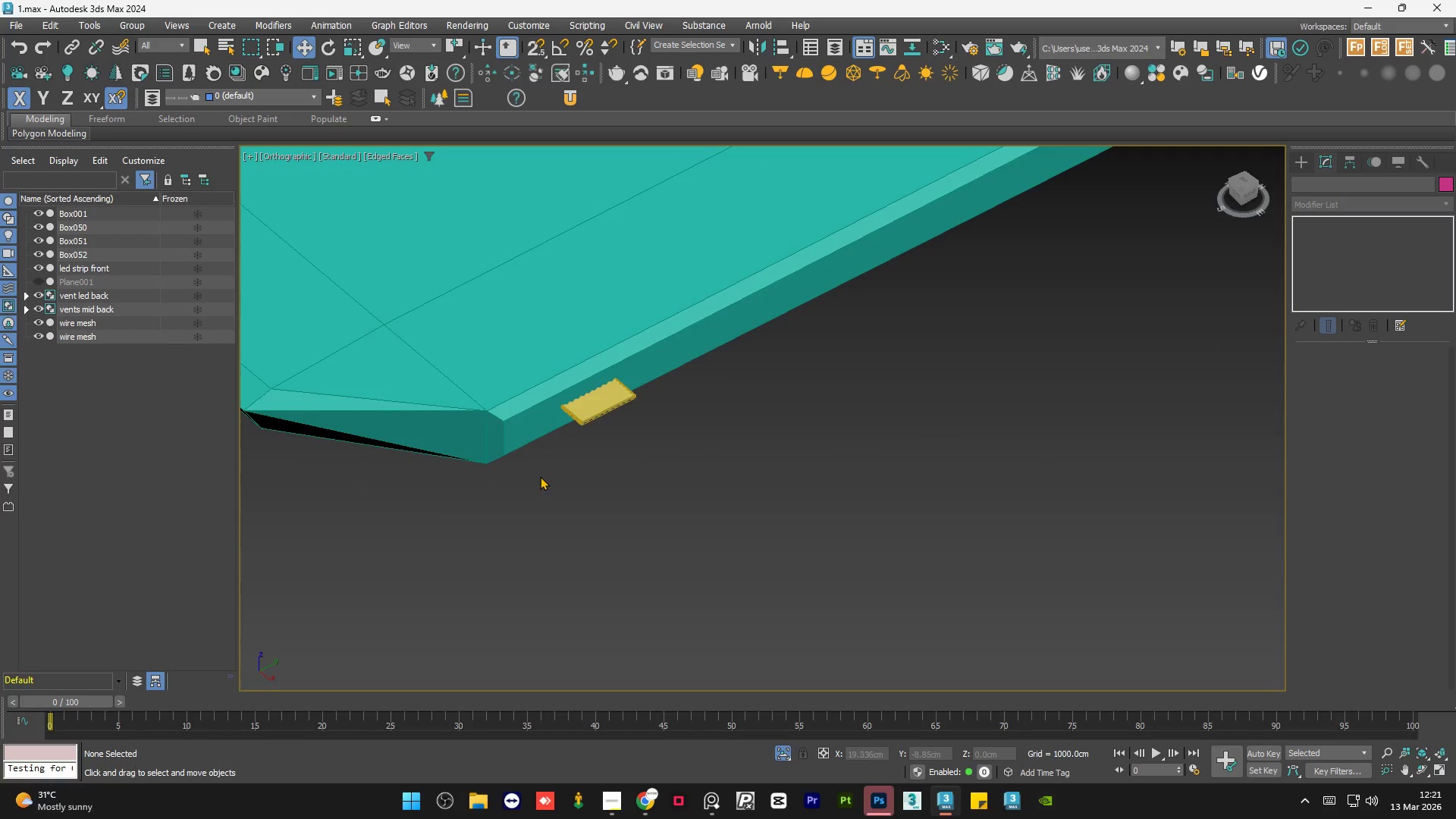 
scroll: coordinate [540, 476], scroll_direction: down, amount: 2.0
 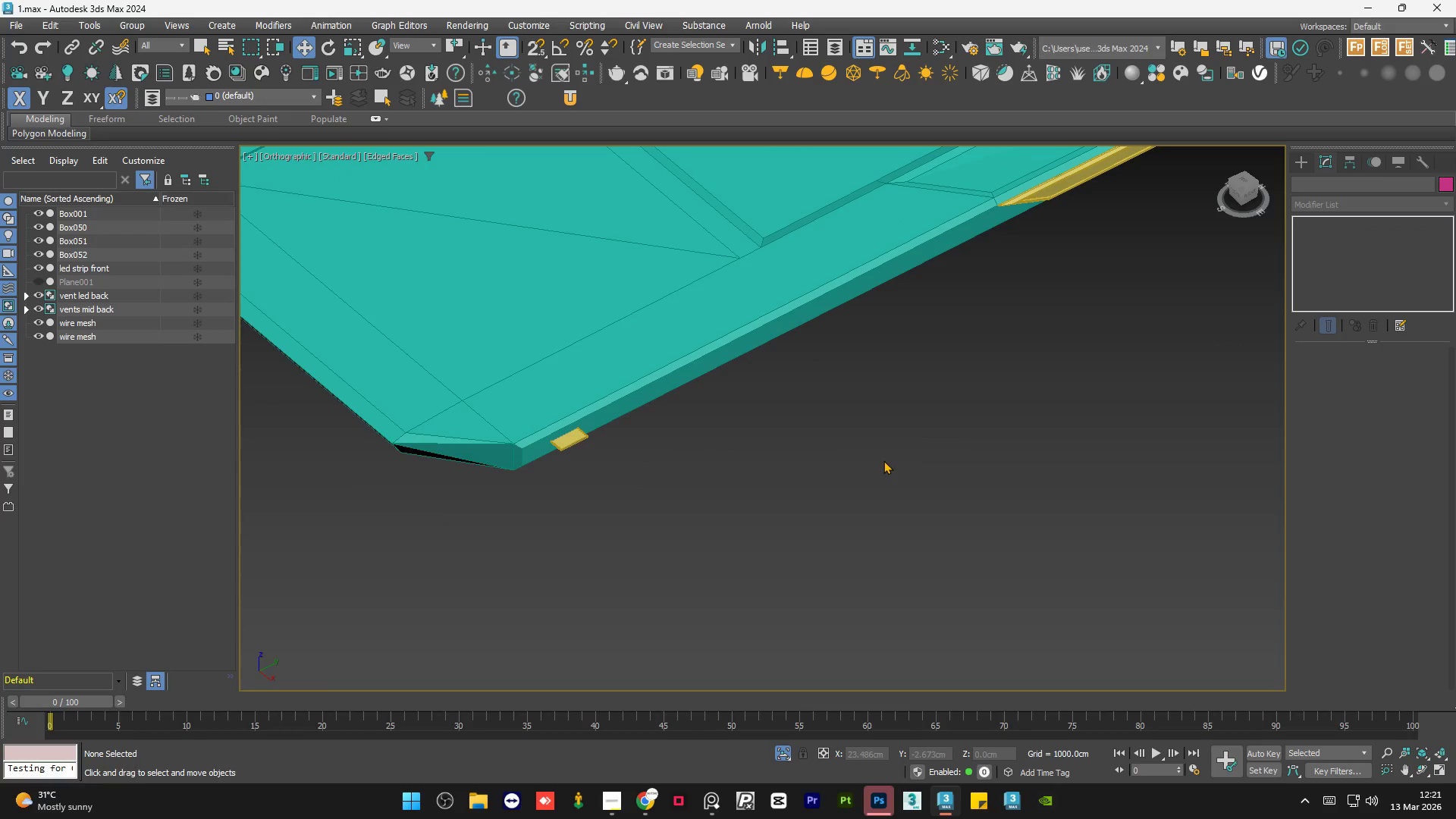 
hold_key(key=AltLeft, duration=1.02)
 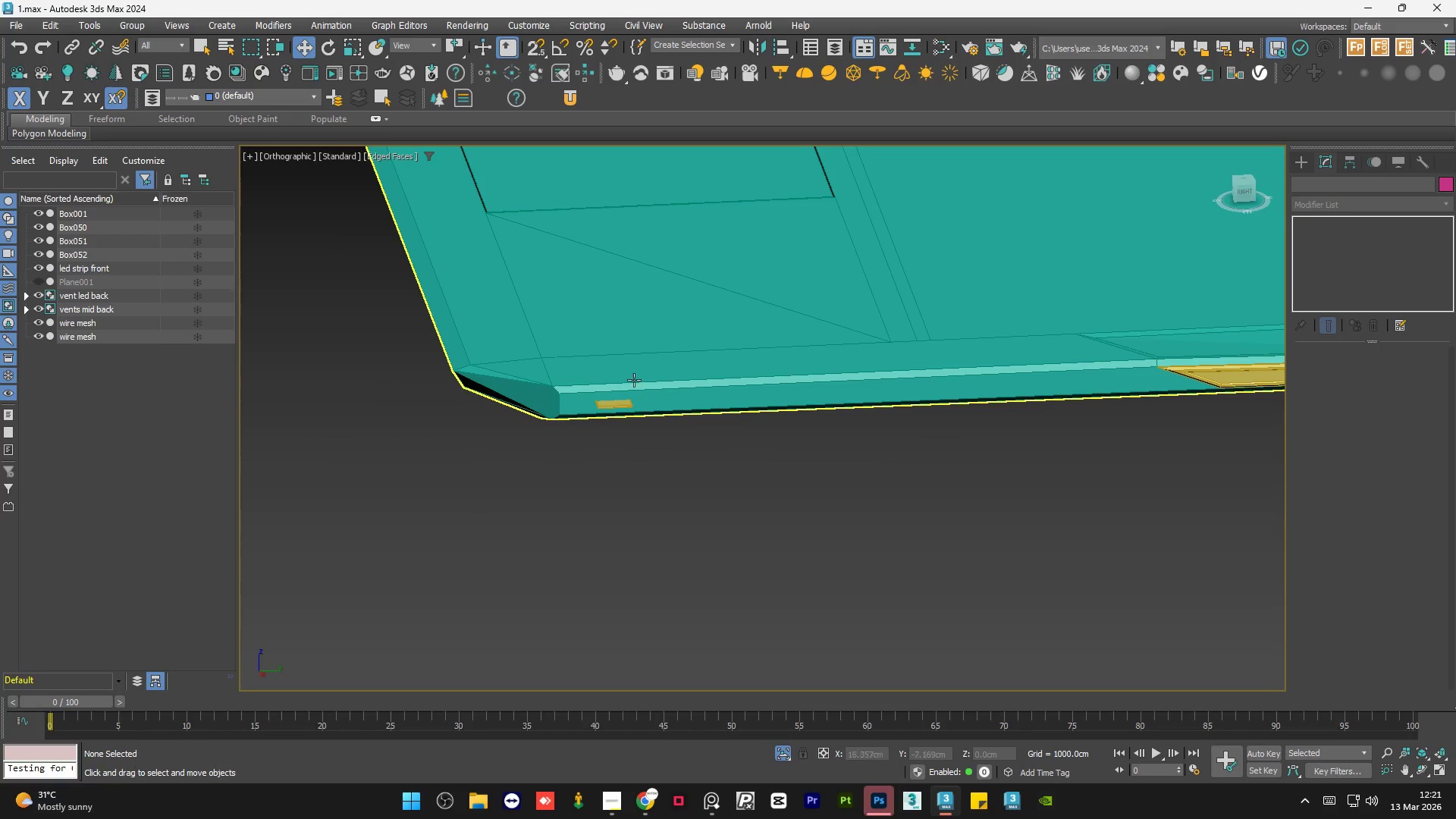 
scroll: coordinate [594, 365], scroll_direction: down, amount: 3.0
 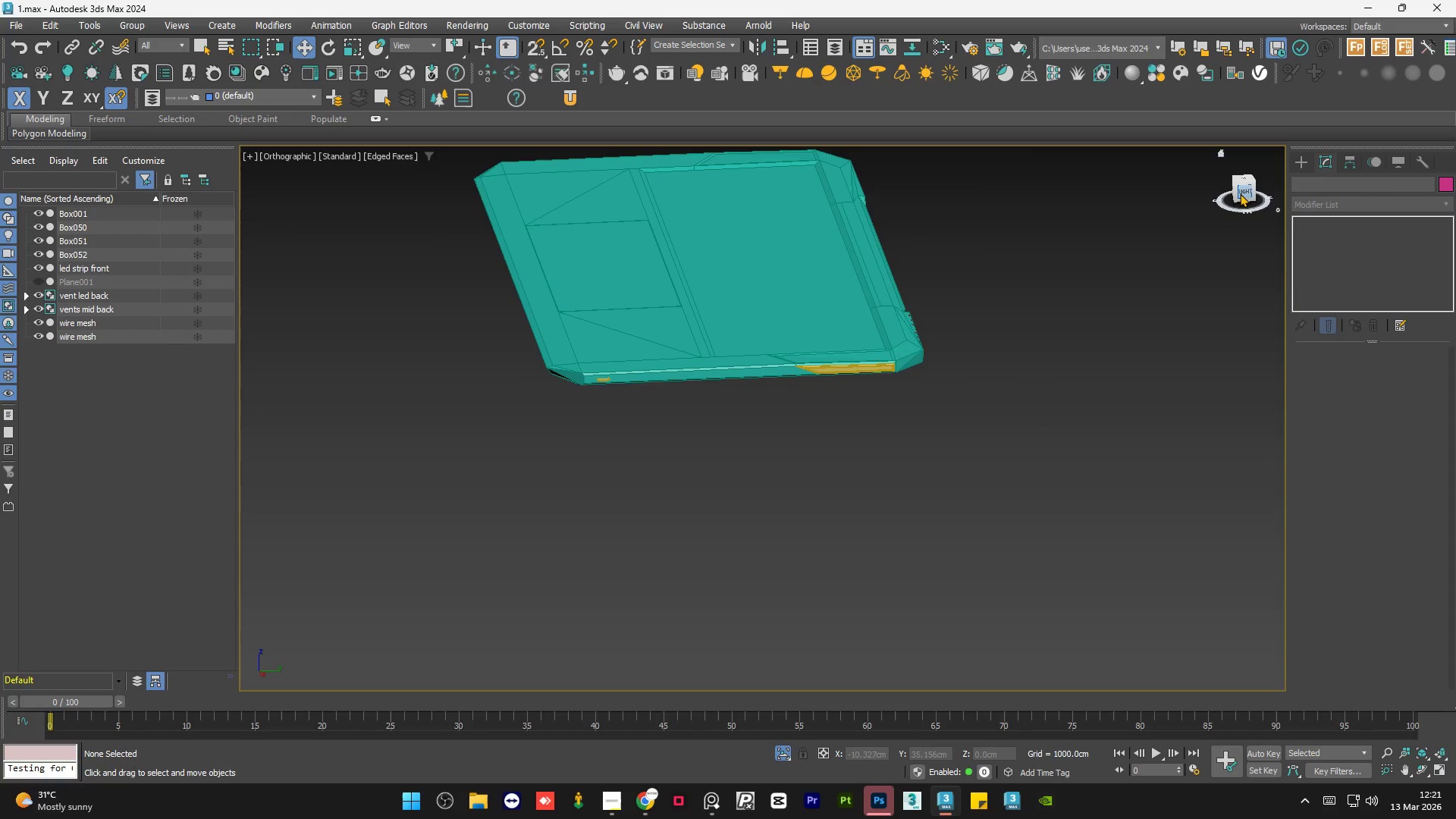 
left_click([1245, 187])
 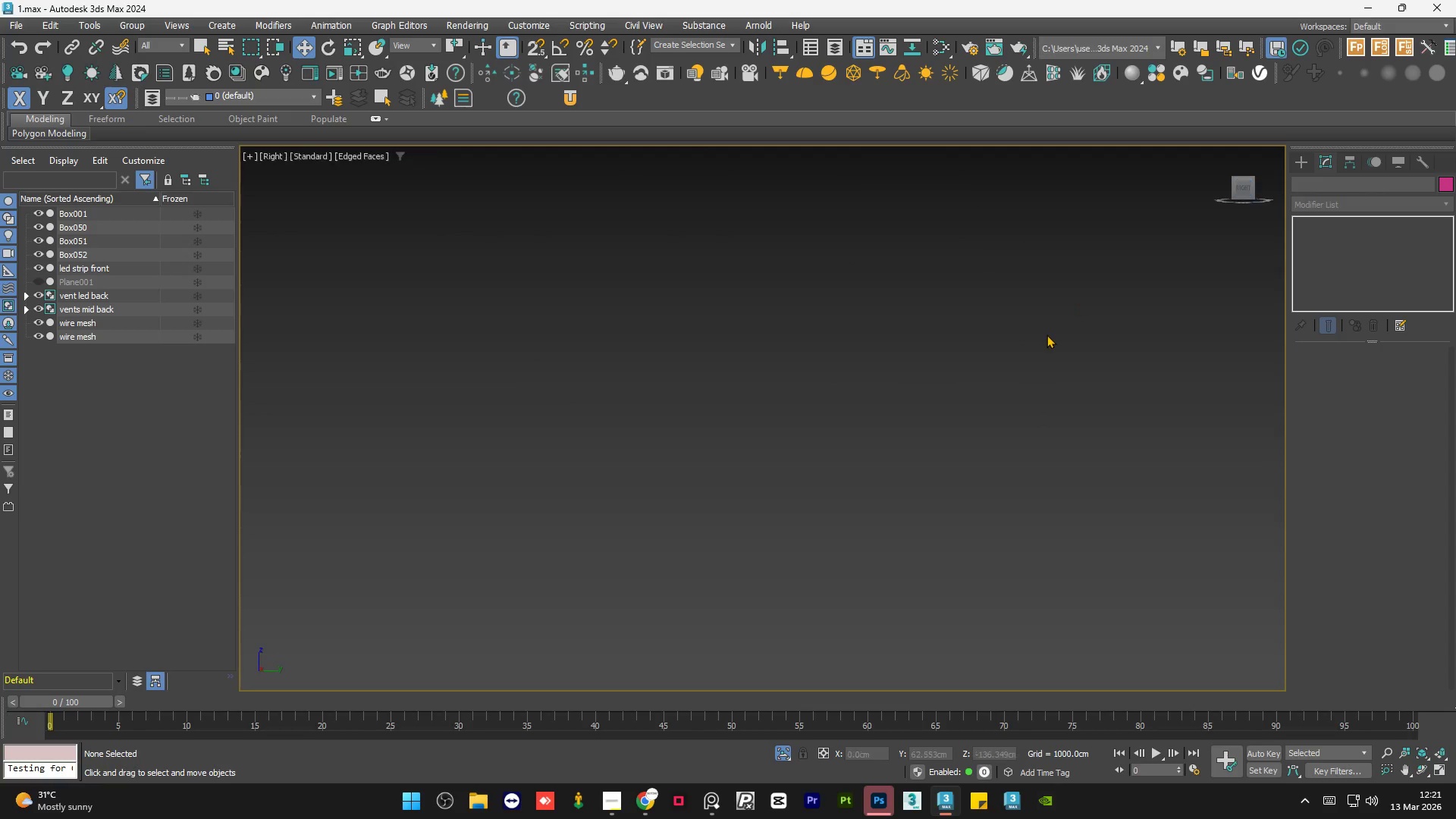 
key(Z)
 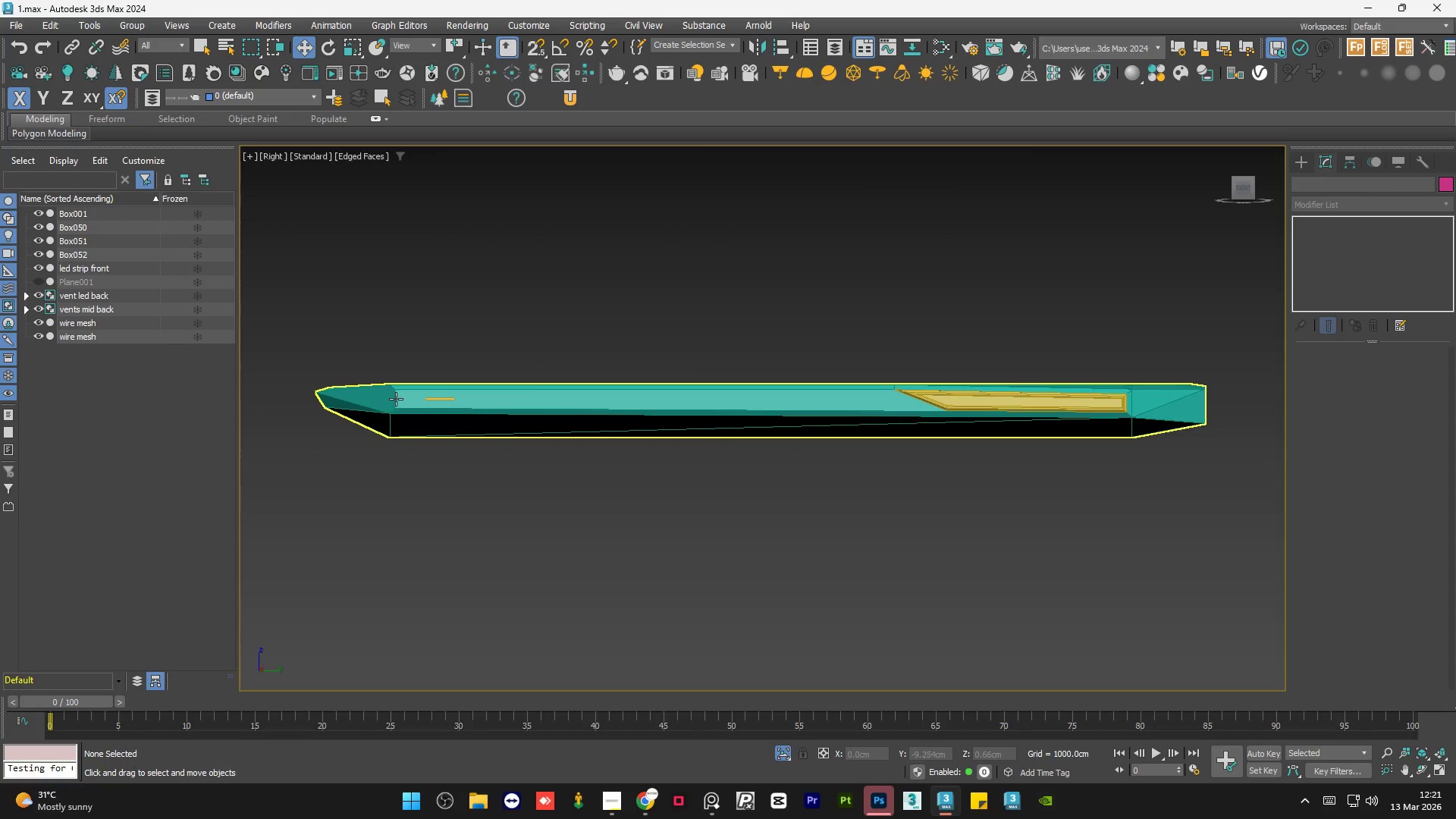 
scroll: coordinate [440, 398], scroll_direction: up, amount: 3.0
 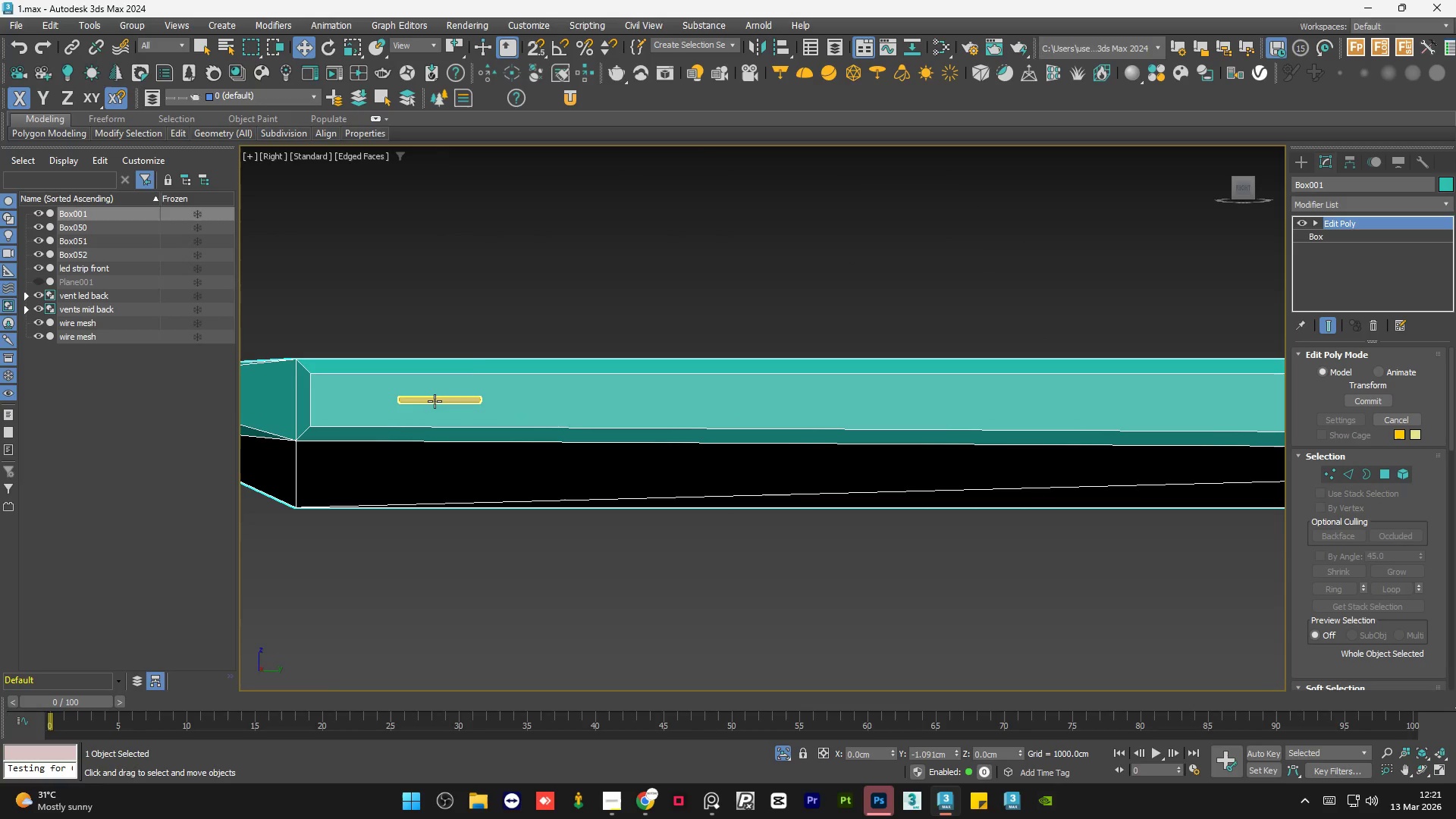 
left_click([488, 318])
 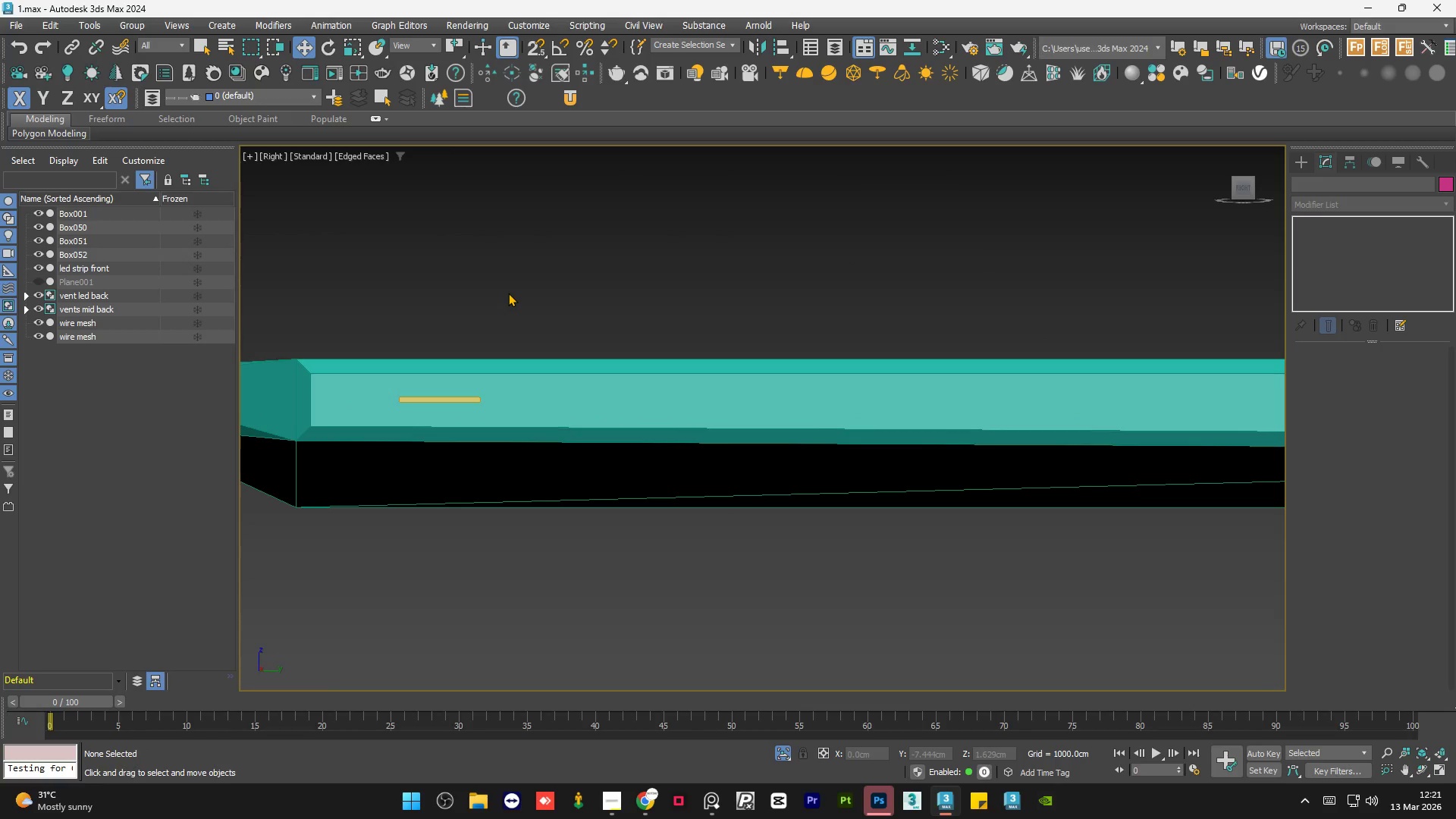 
scroll: coordinate [506, 293], scroll_direction: down, amount: 4.0
 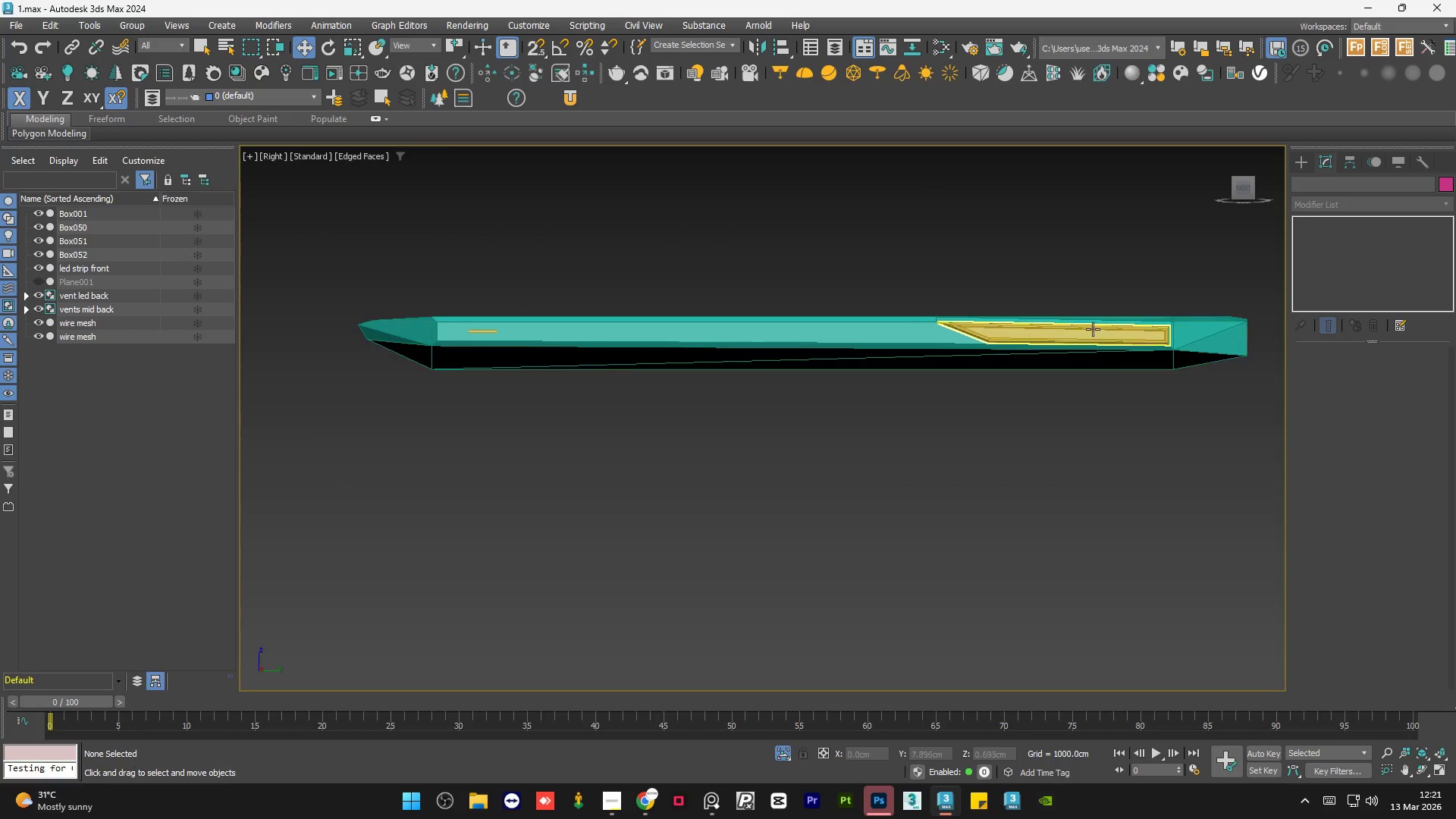 
scroll: coordinate [1165, 325], scroll_direction: up, amount: 5.0
 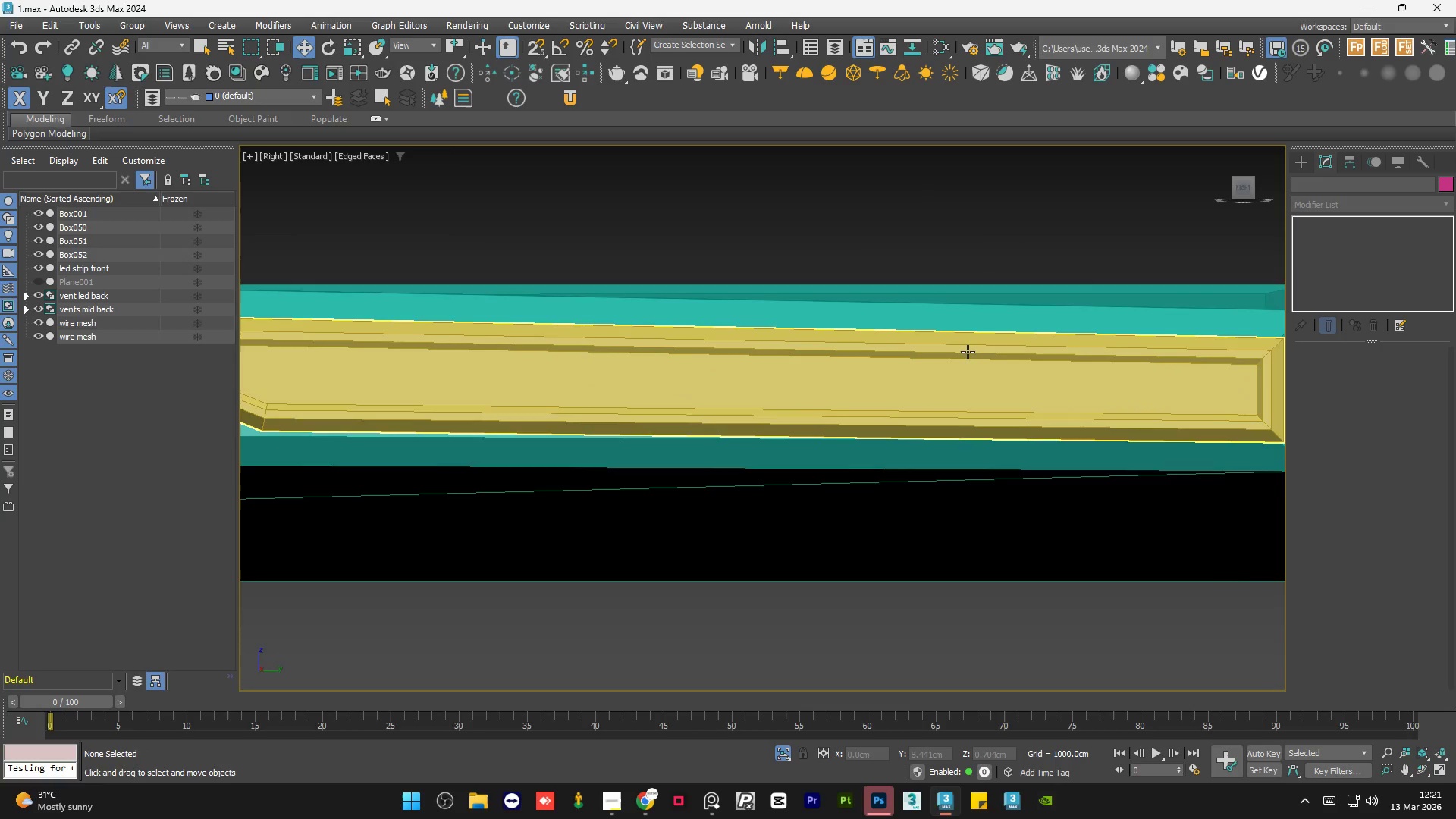 
scroll: coordinate [968, 352], scroll_direction: down, amount: 1.0
 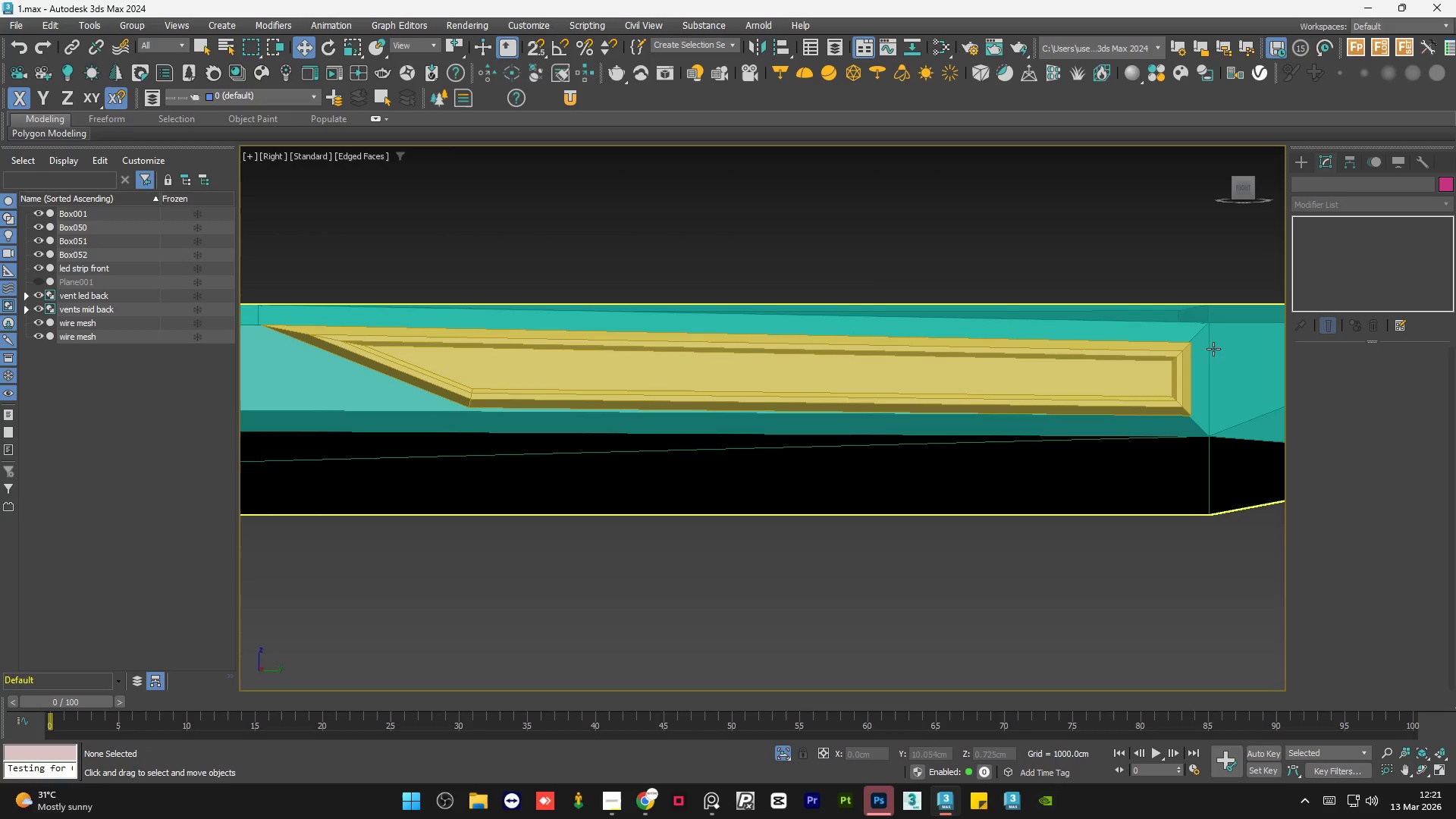 
scroll: coordinate [1178, 347], scroll_direction: up, amount: 4.0
 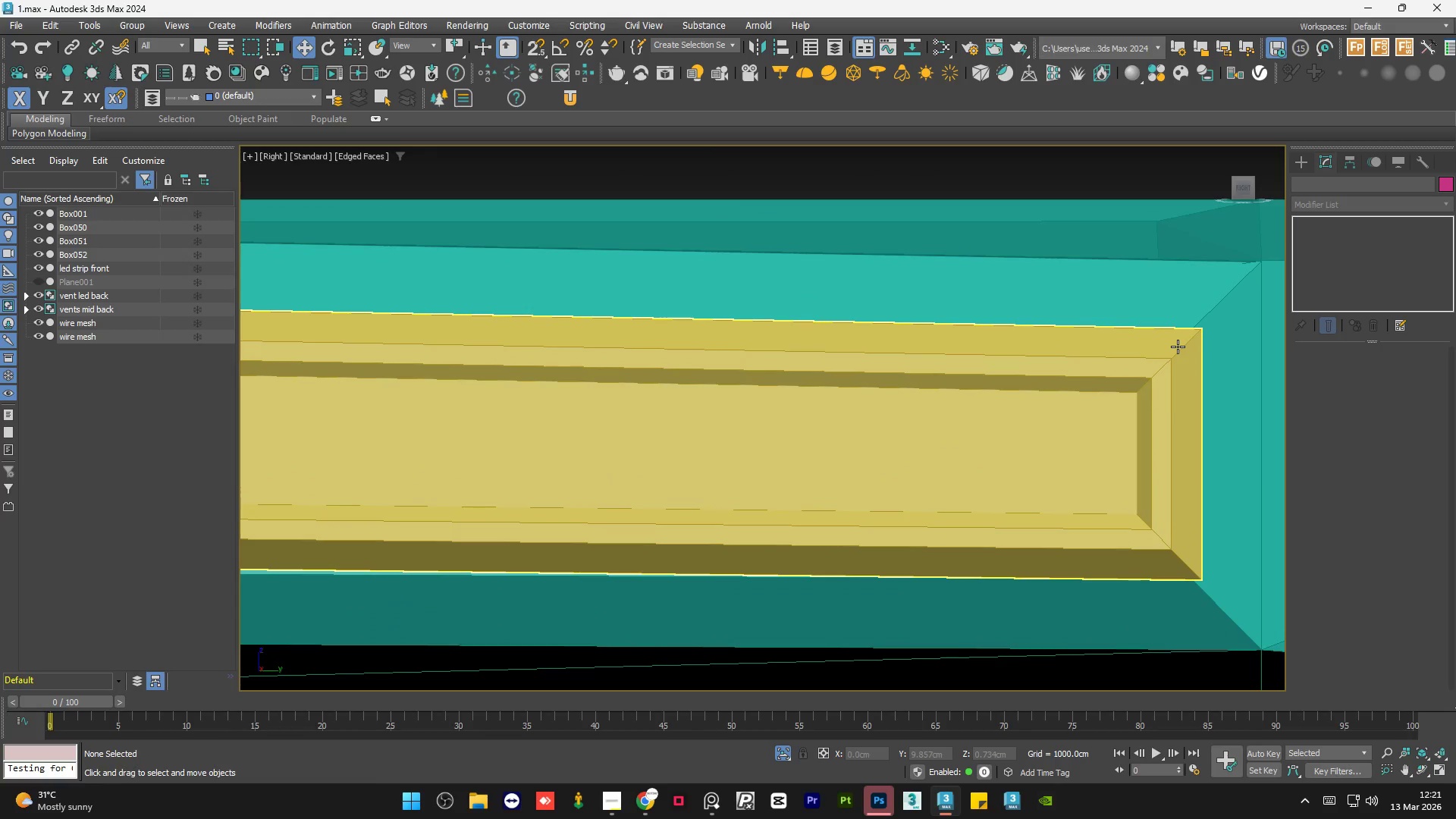 
key(Control+Z)
 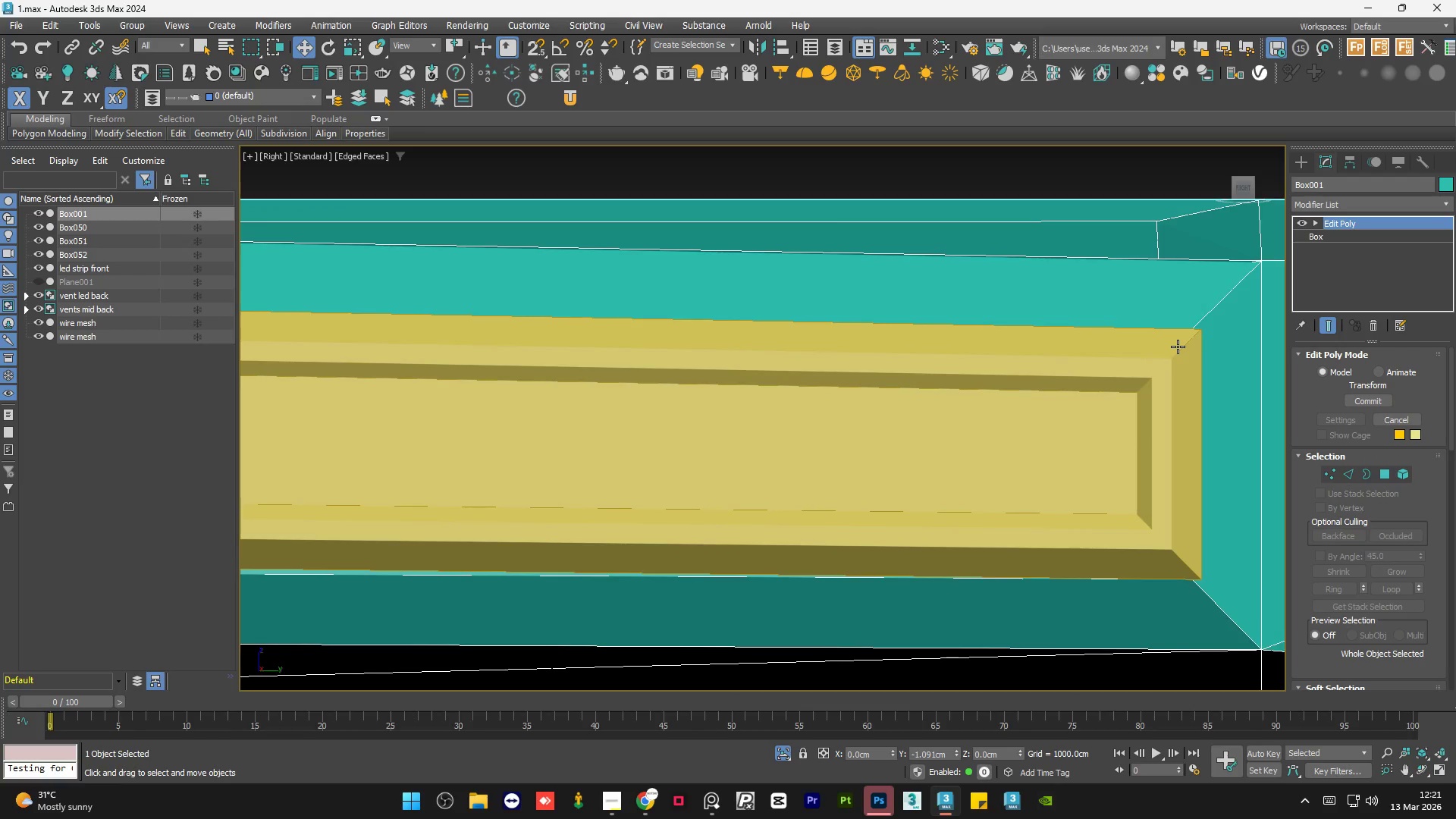 
key(Control+Z)
 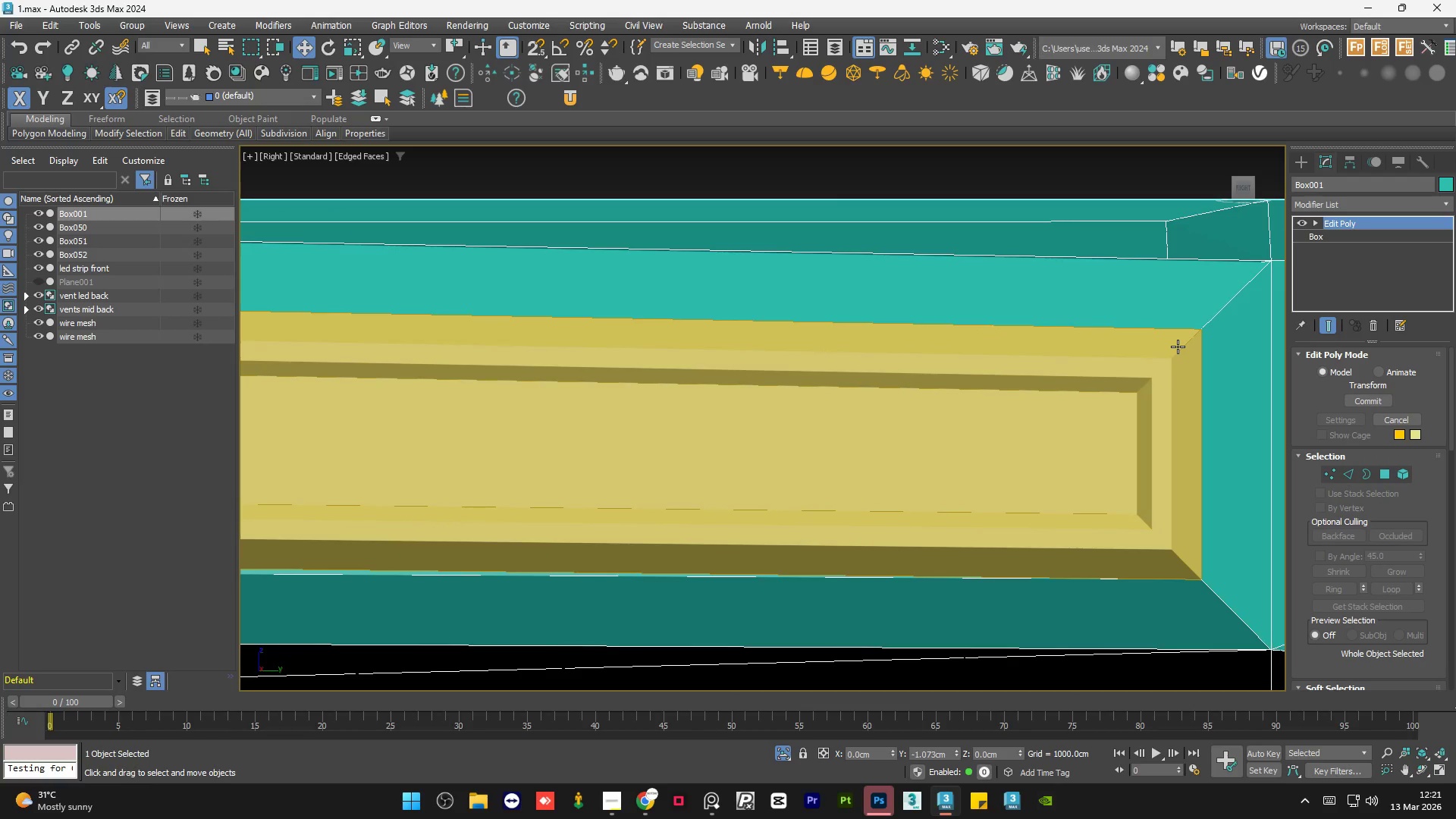 
left_click([1070, 221])
 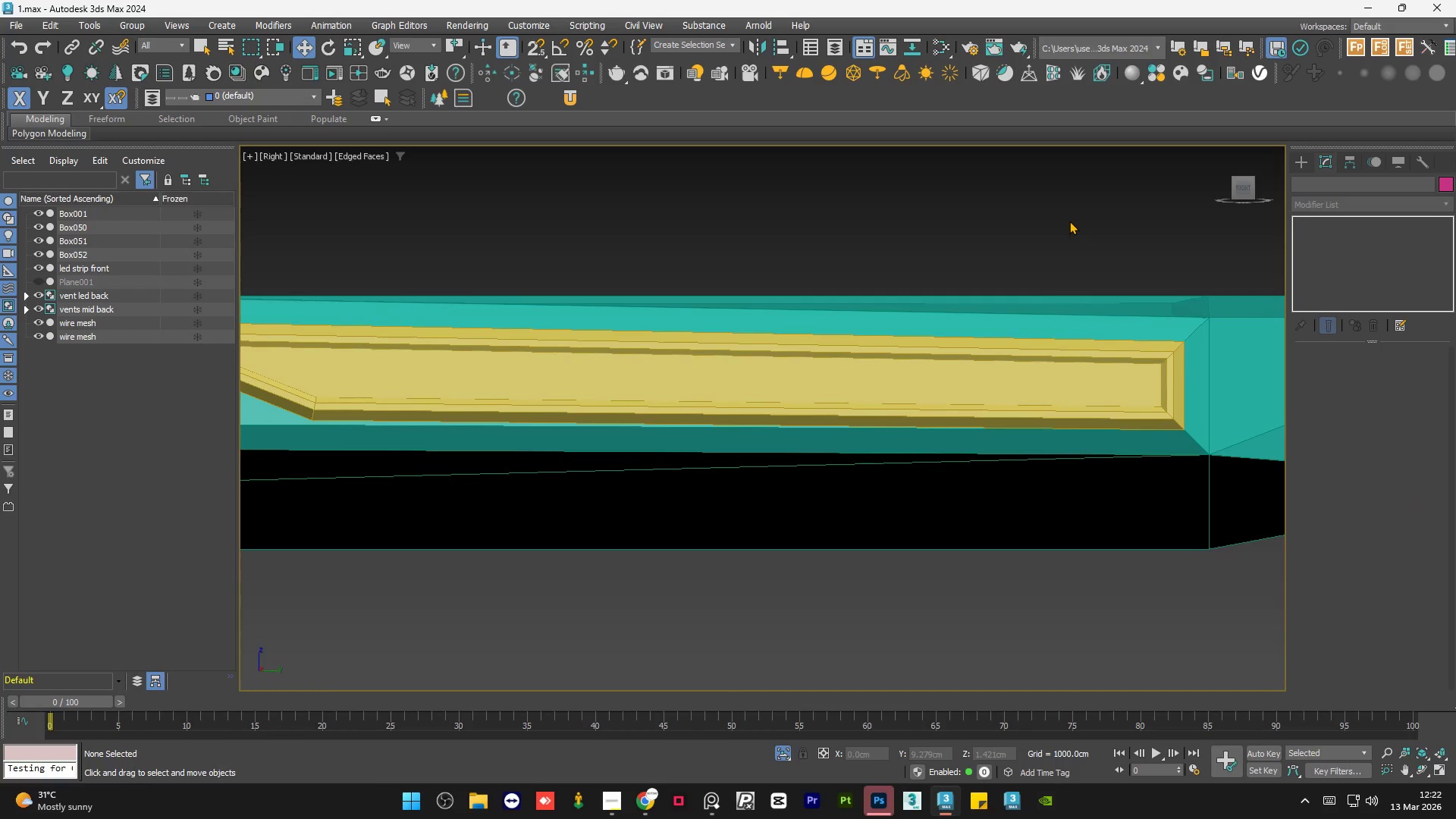 
scroll: coordinate [1174, 348], scroll_direction: down, amount: 3.0
 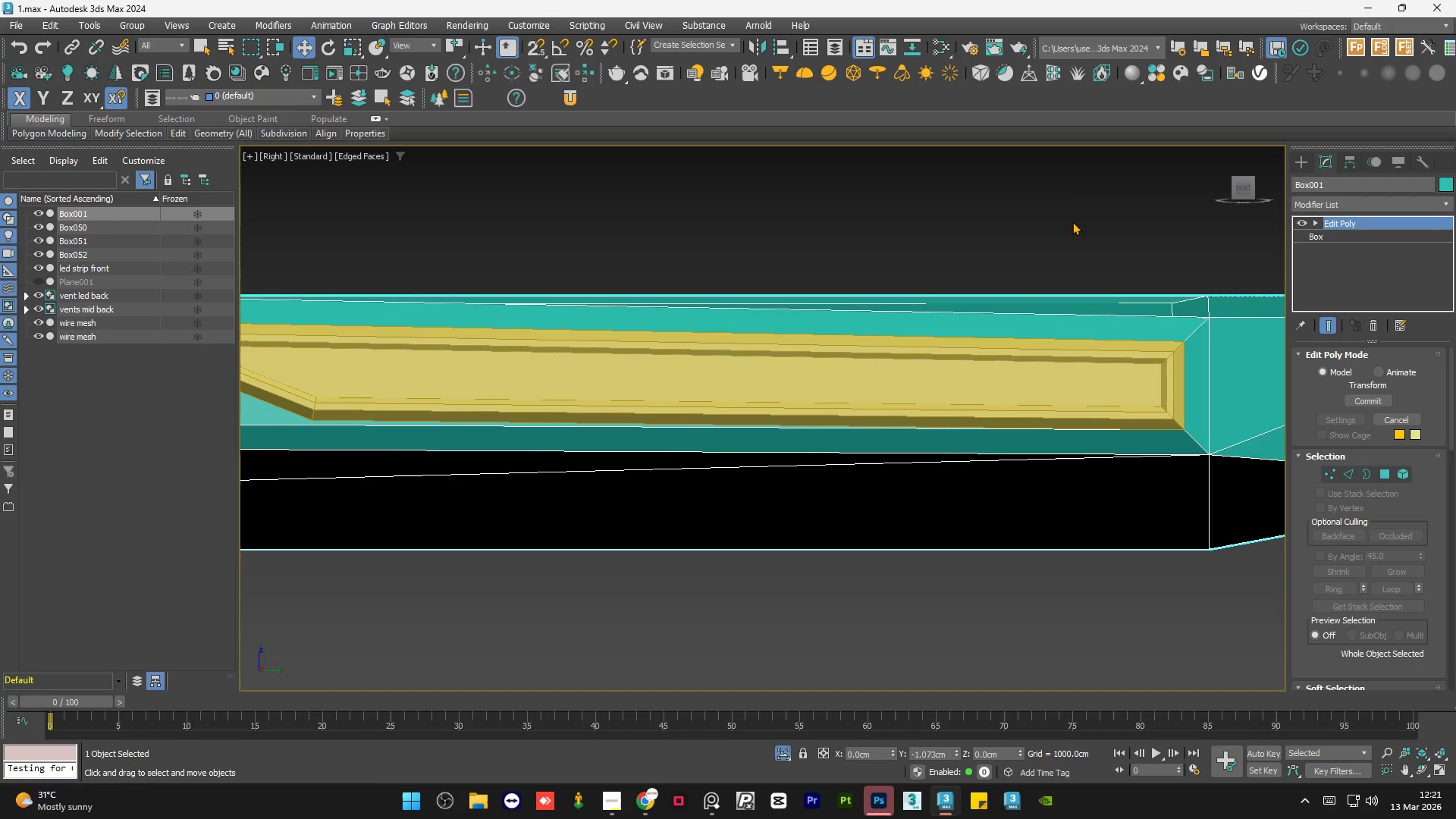 
hold_key(key=AltLeft, duration=0.7)
 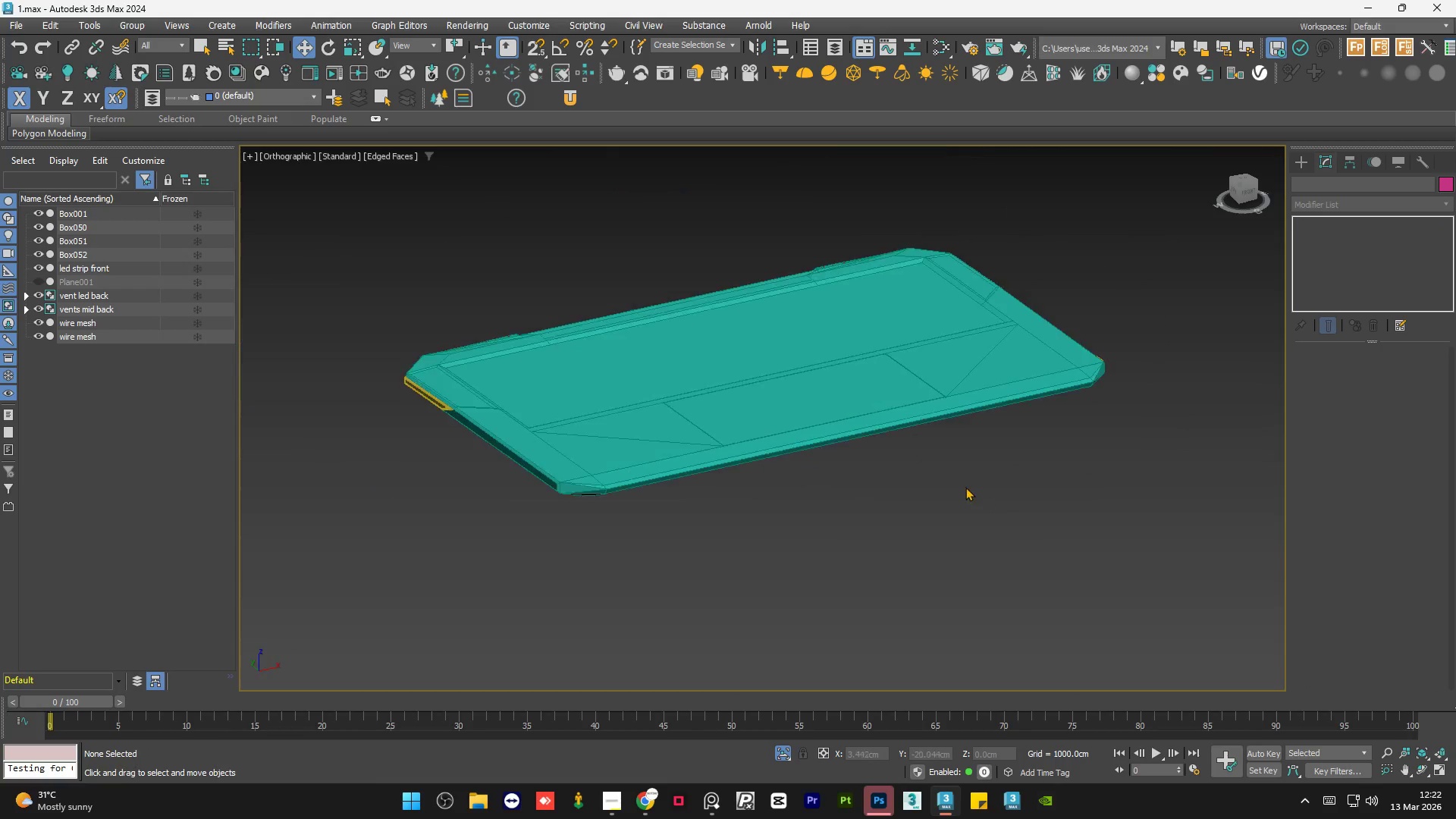 
scroll: coordinate [975, 416], scroll_direction: down, amount: 6.0
 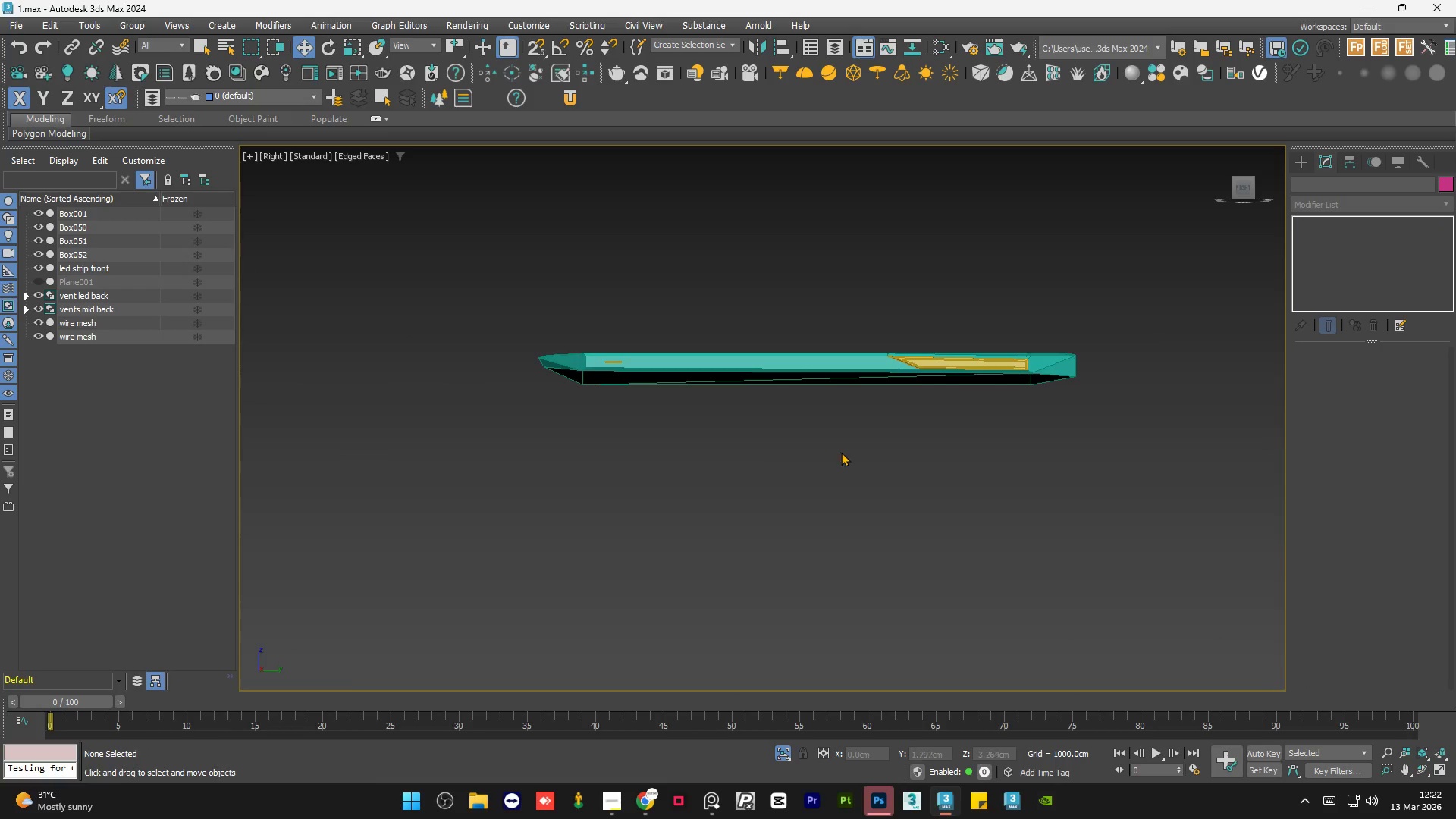 
hold_key(key=AltLeft, duration=1.2)
 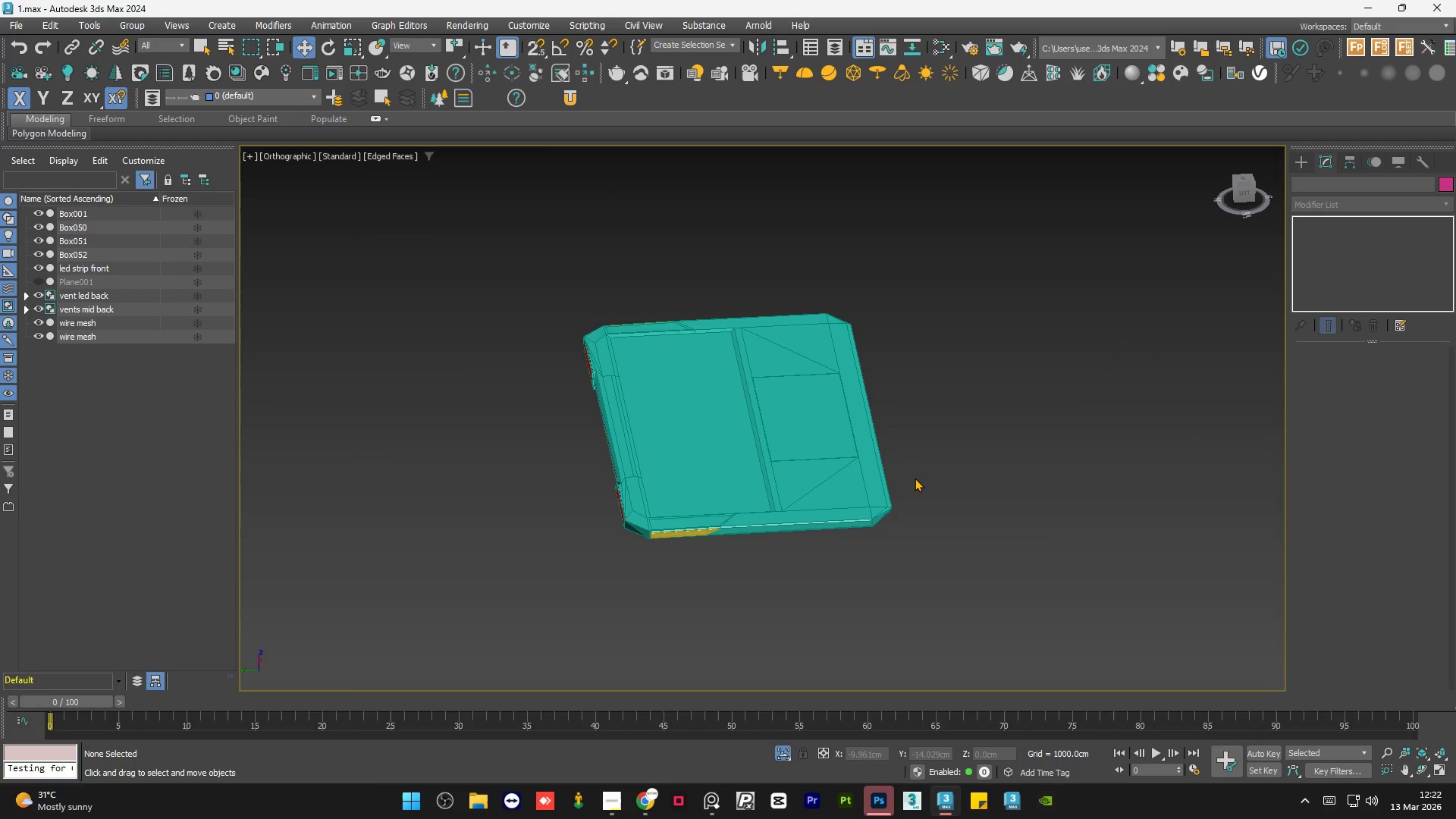 
scroll: coordinate [964, 487], scroll_direction: down, amount: 2.0
 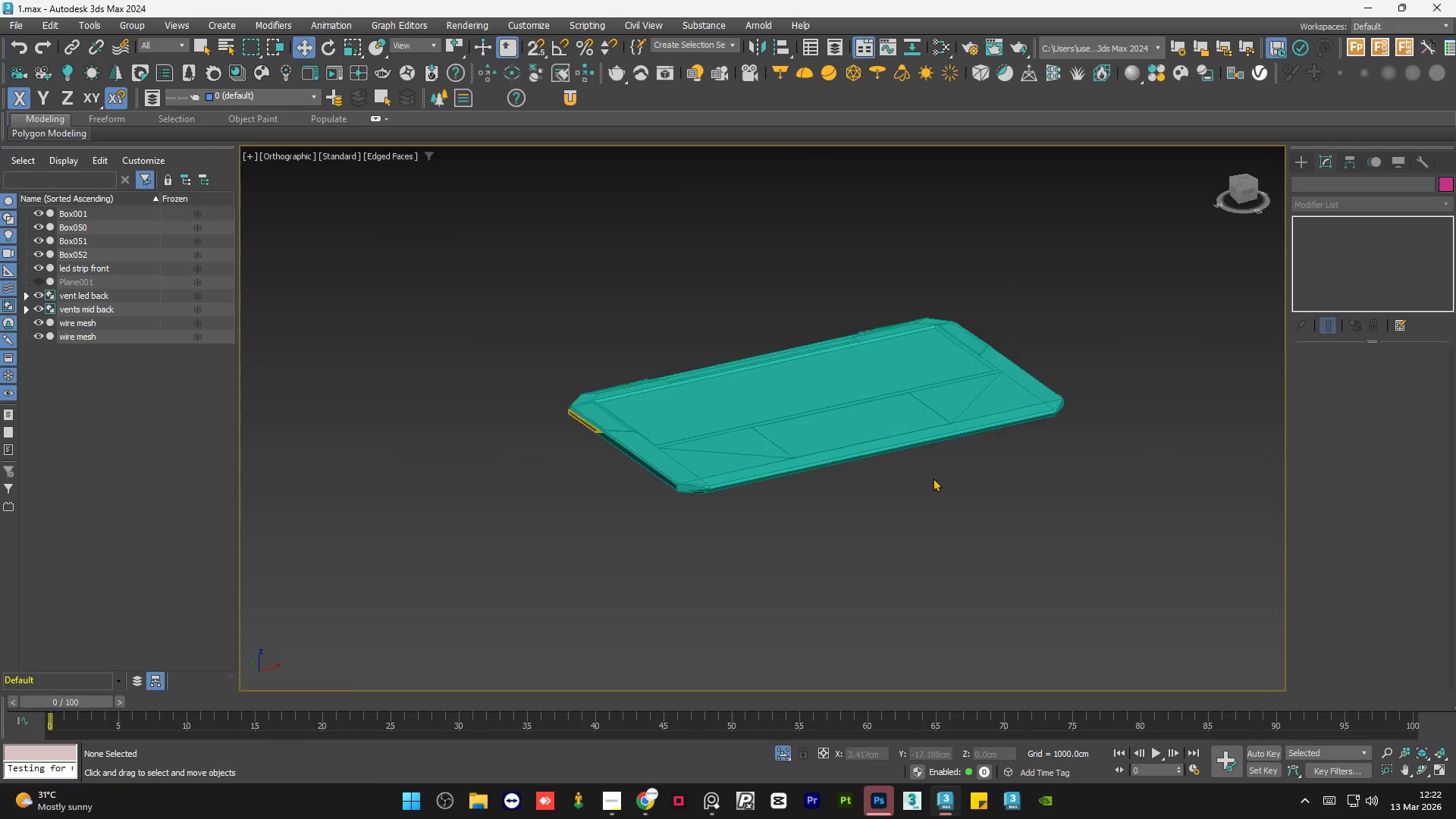 
hold_key(key=AltLeft, duration=1.22)
 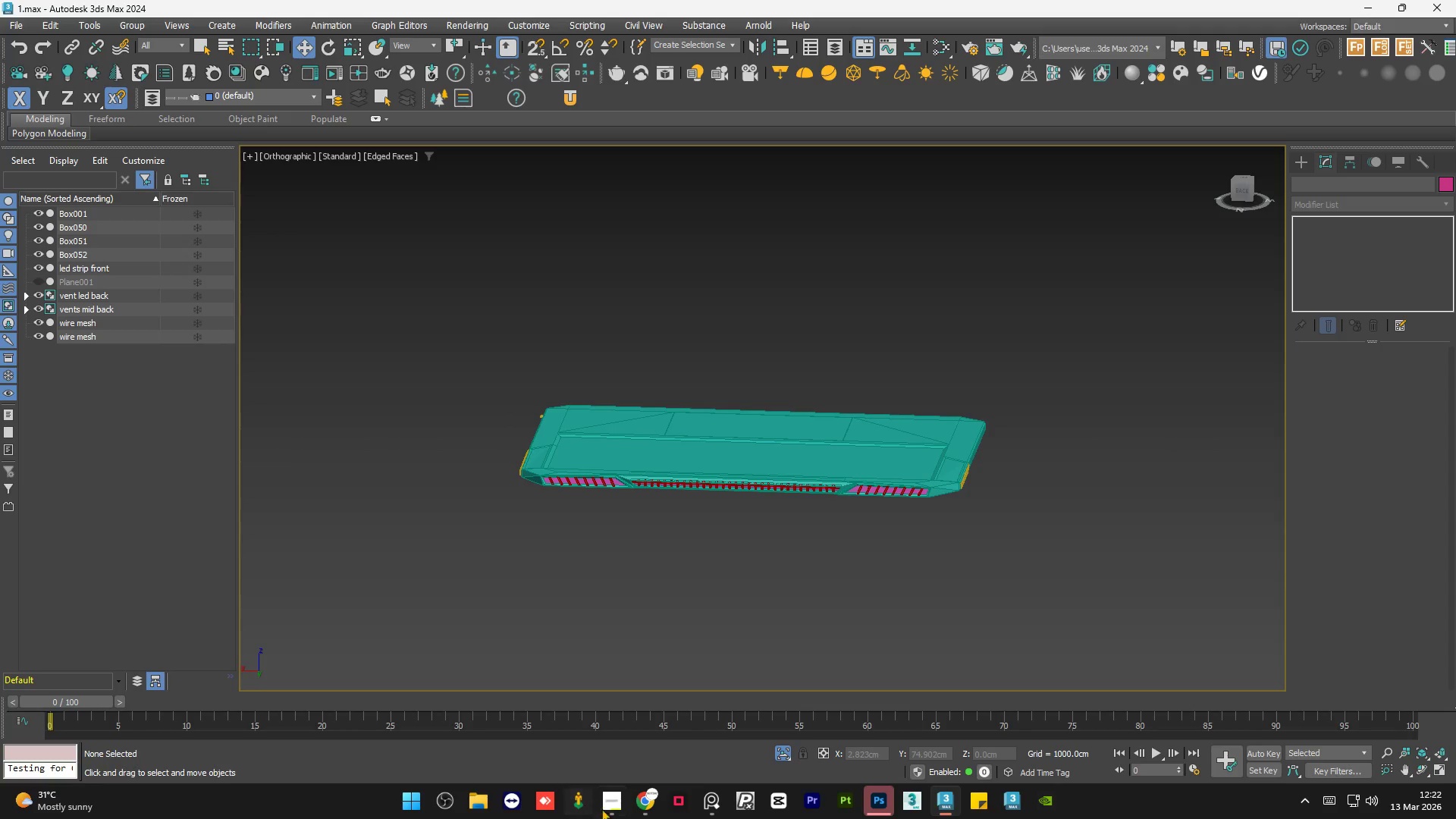 
left_click([610, 814])